 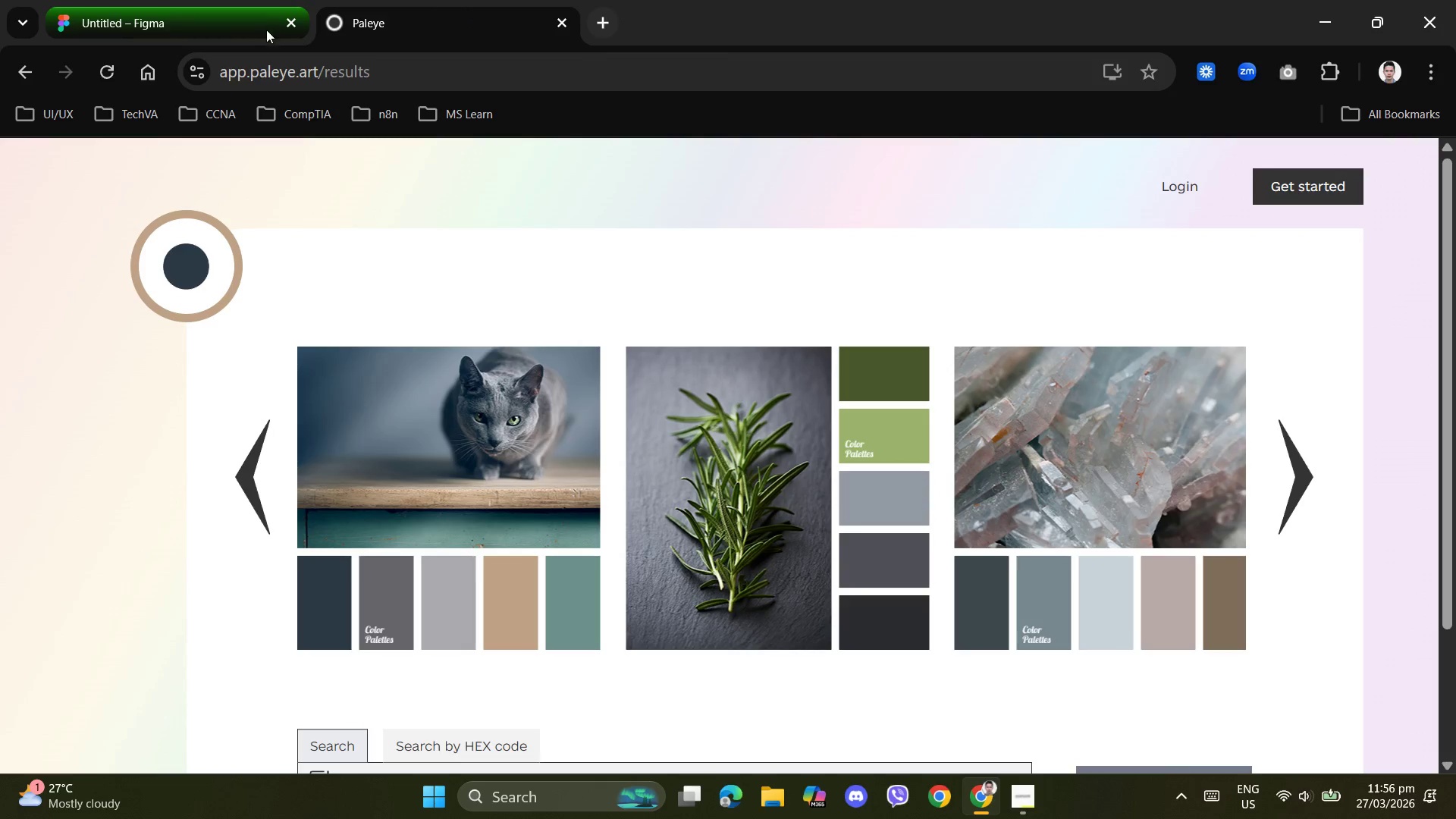 
scroll: coordinate [506, 347], scroll_direction: down, amount: 1.0
 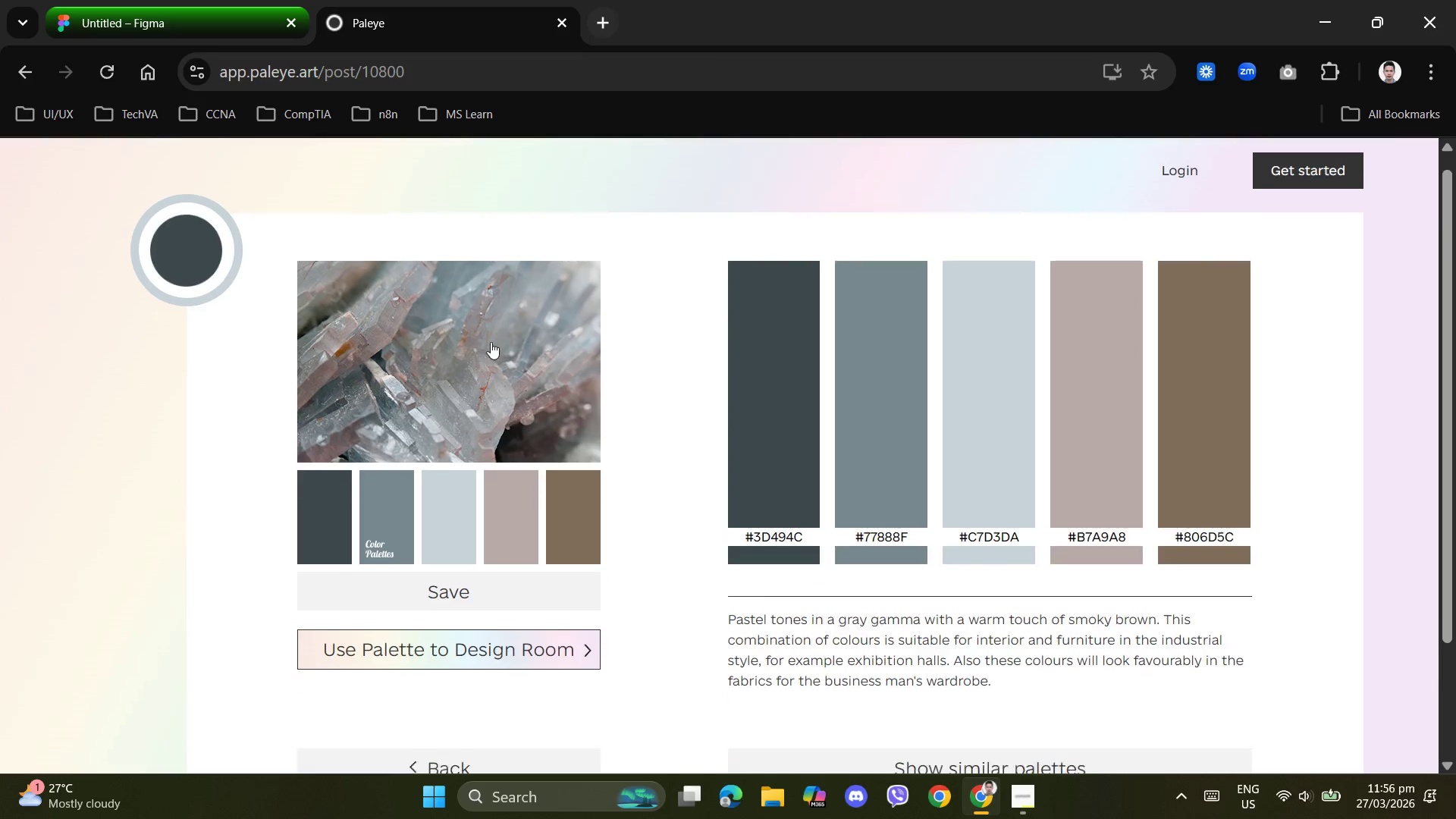 
mouse_move([472, 333])
 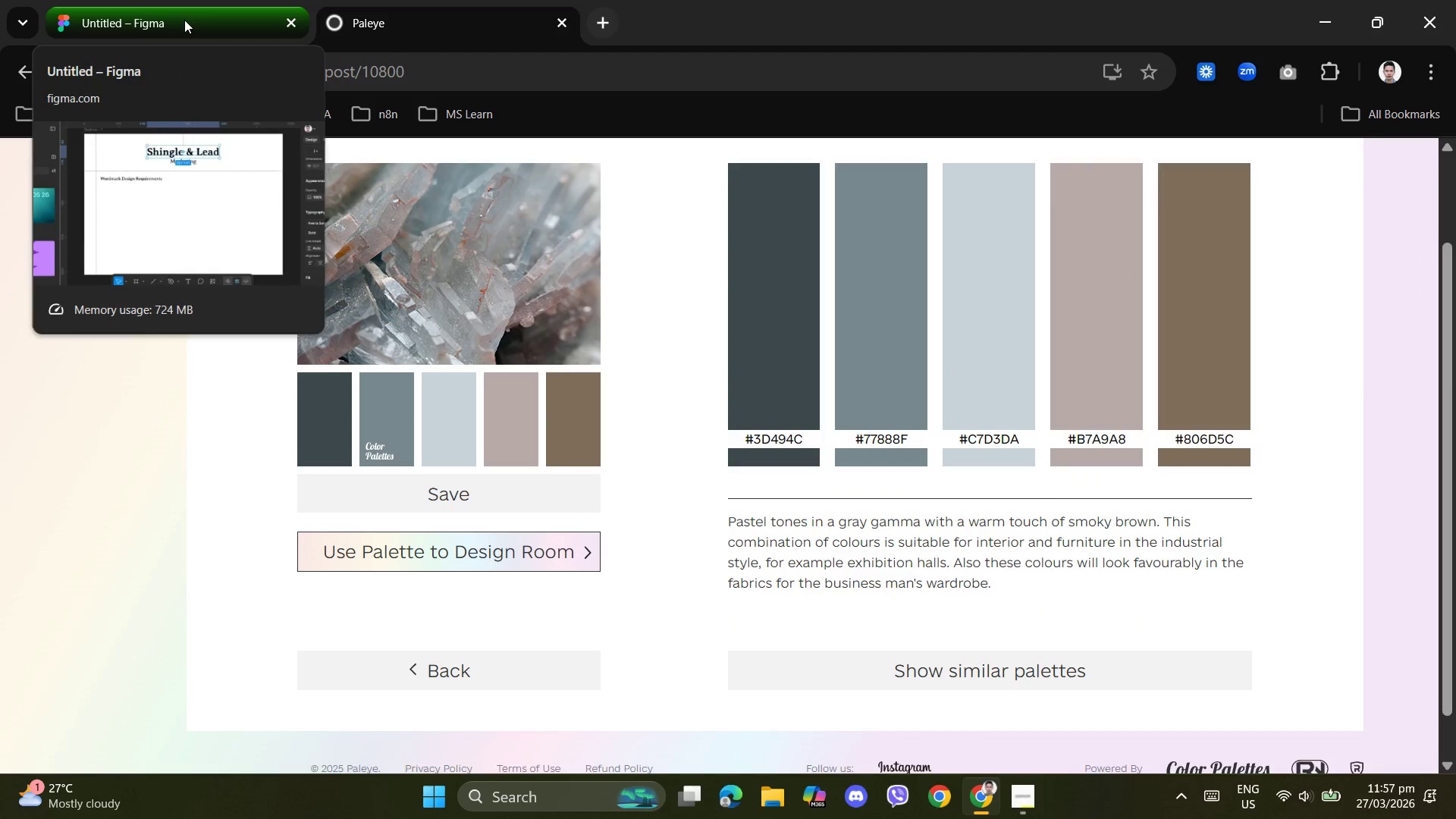 
left_click([184, 20])
 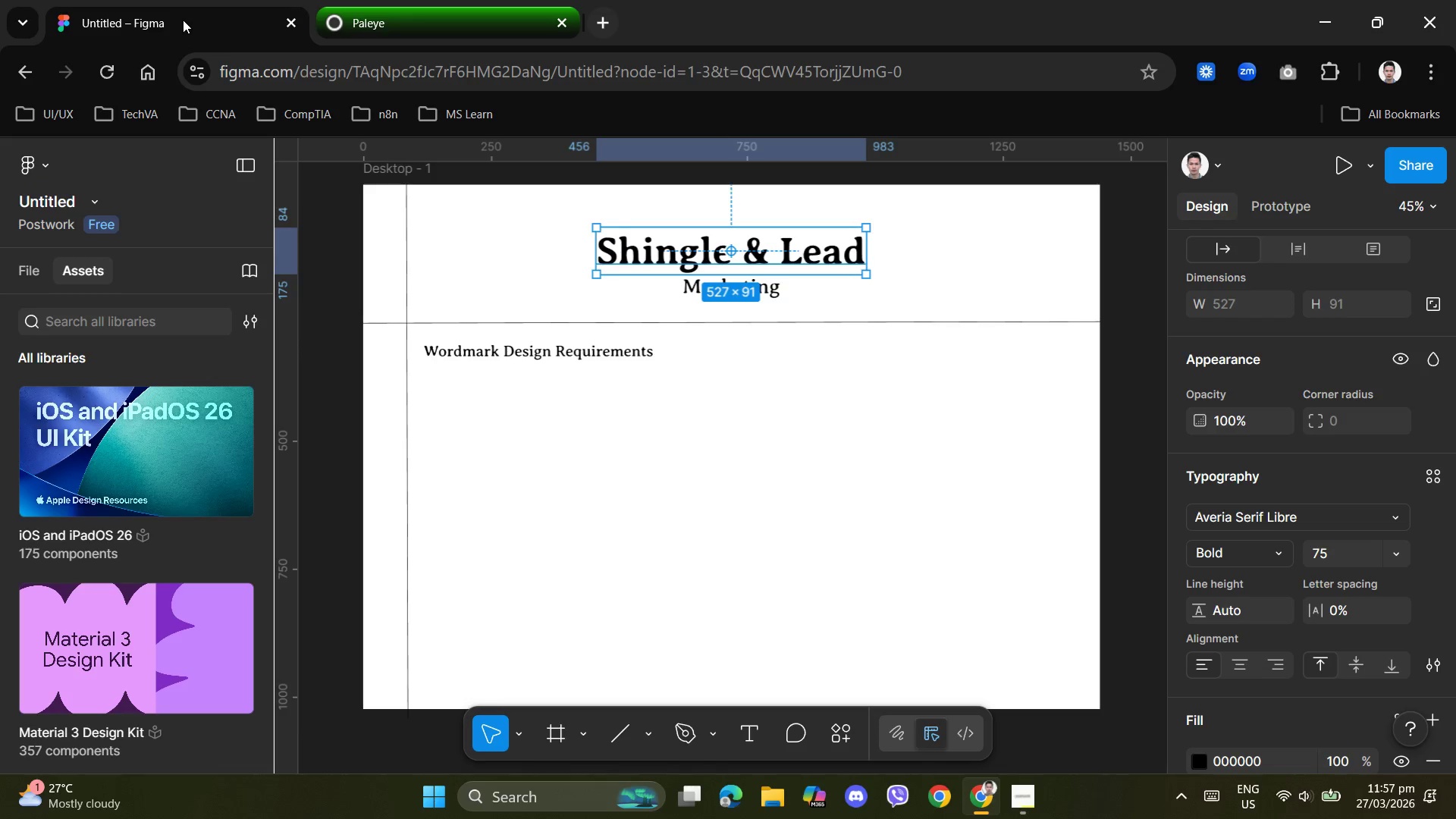 
wait(15.36)
 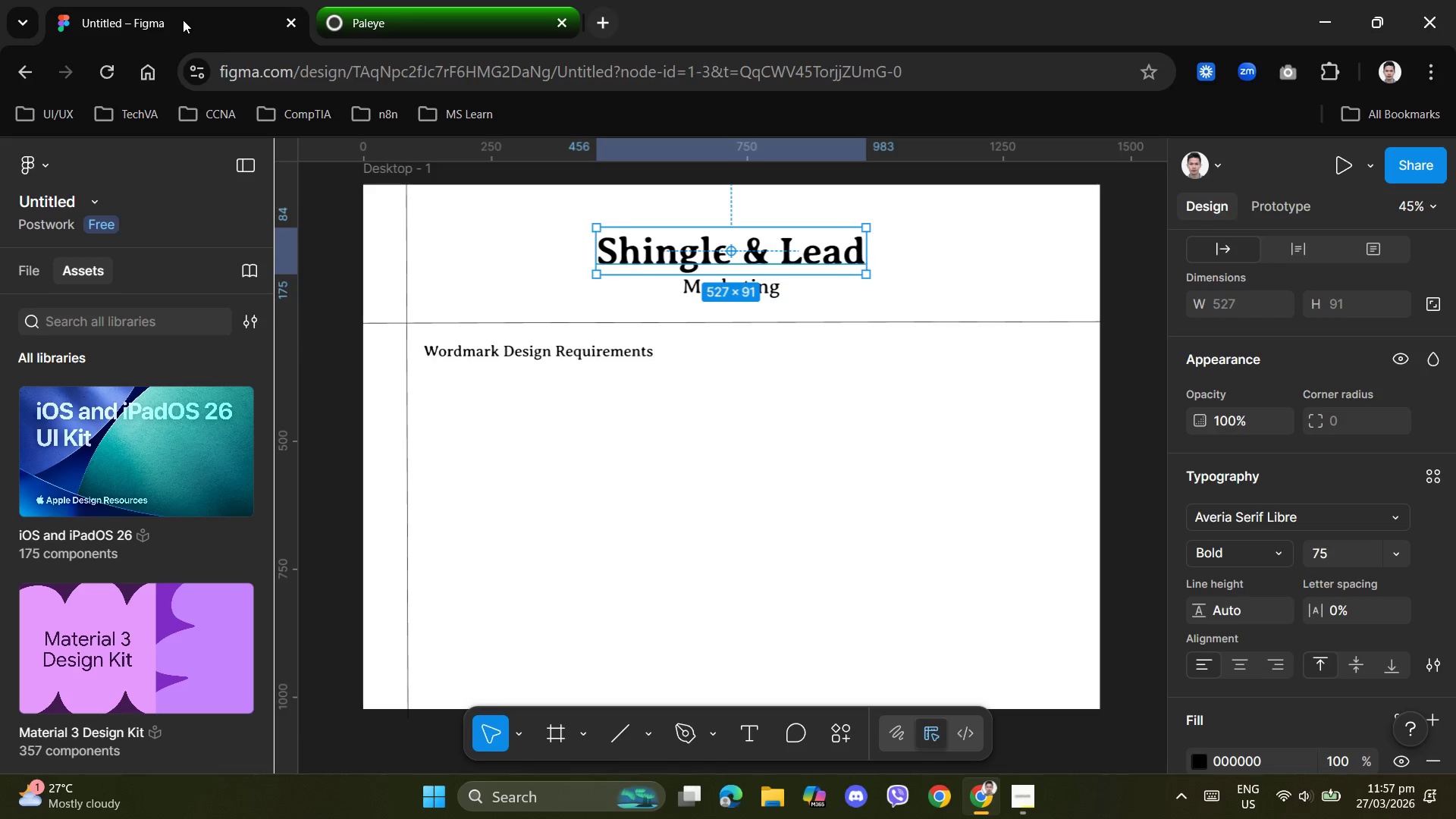 
left_click([651, 249])
 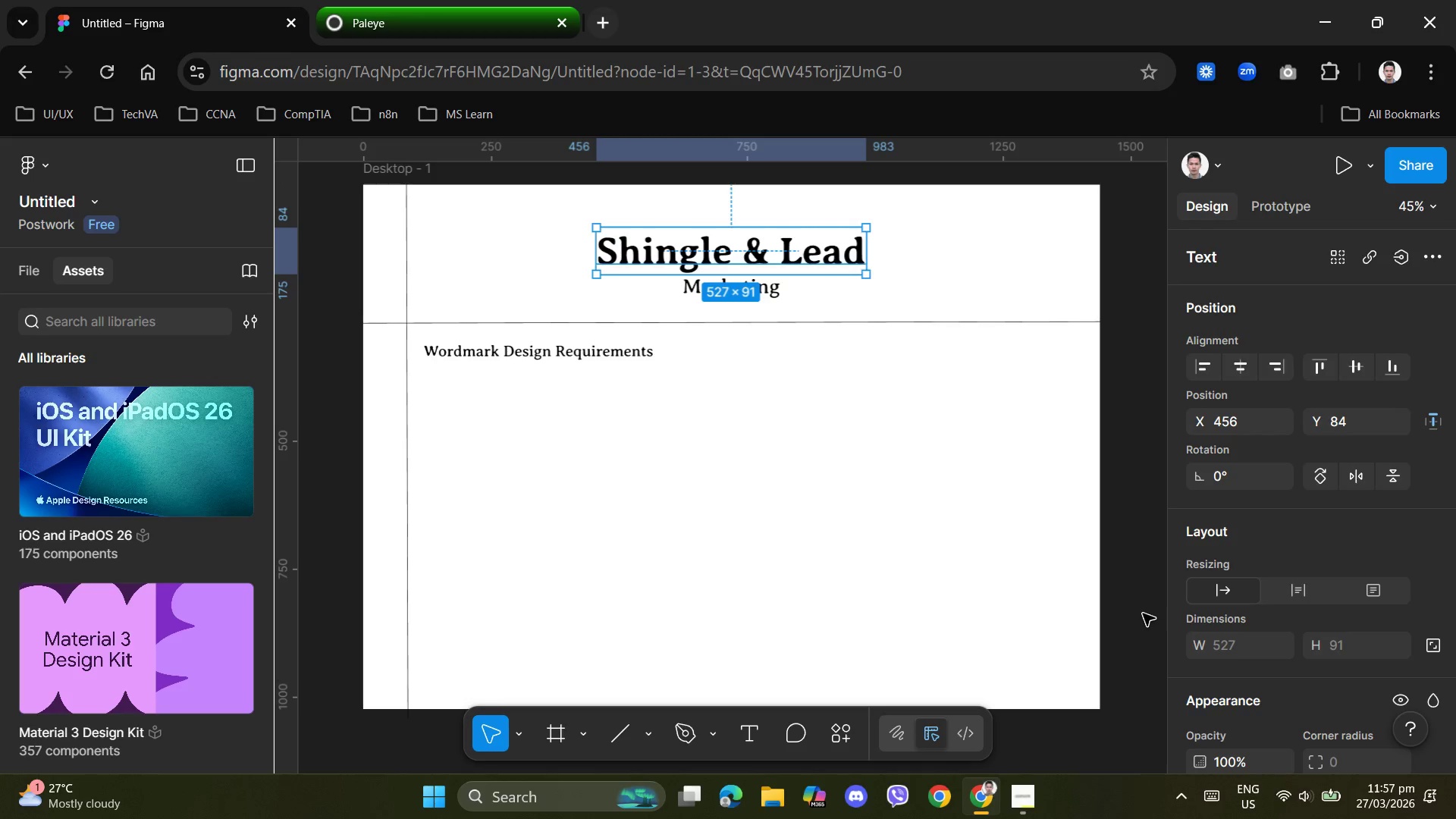 
scroll: coordinate [1190, 598], scroll_direction: down, amount: 3.0
 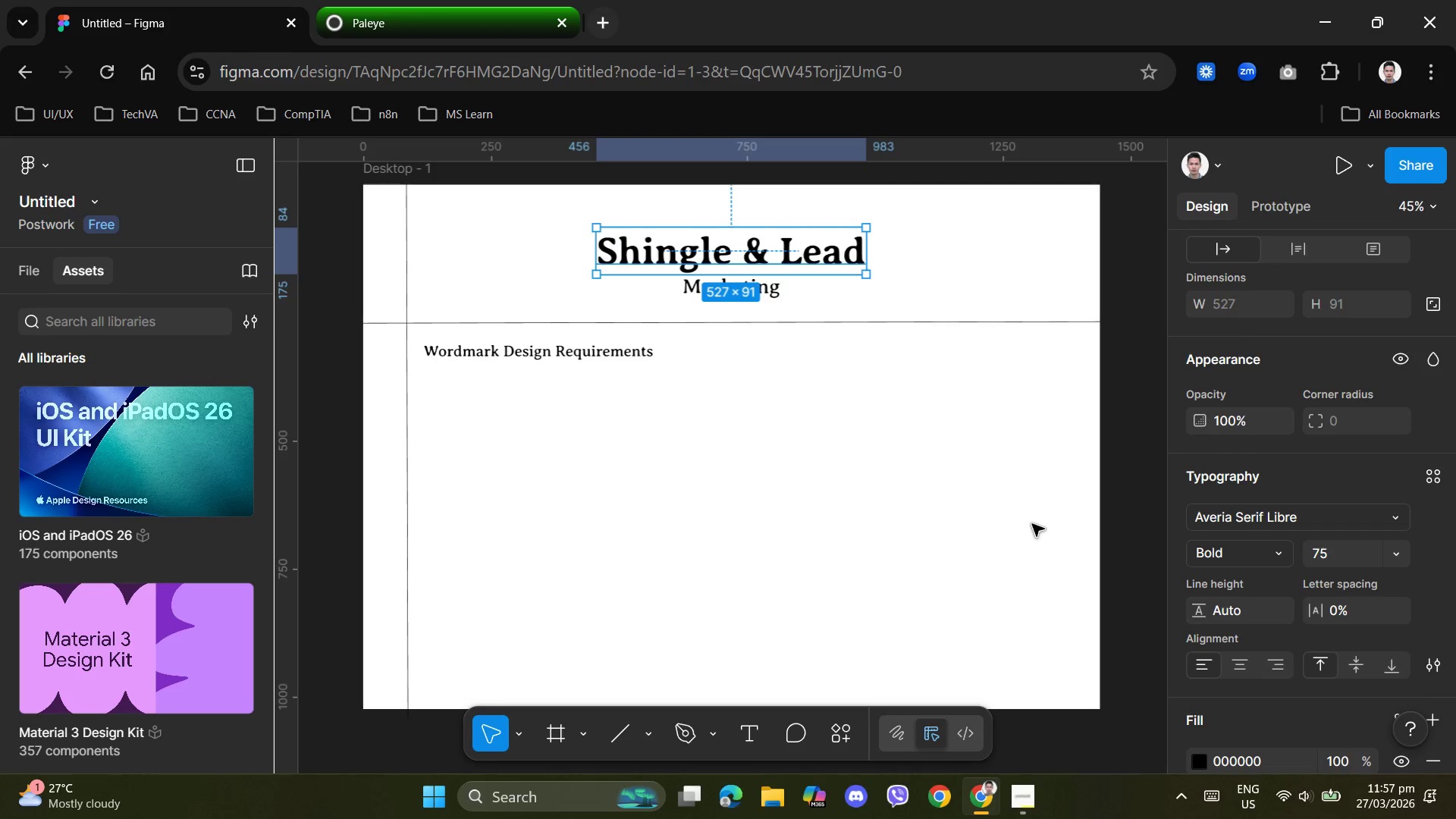 
left_click([890, 477])
 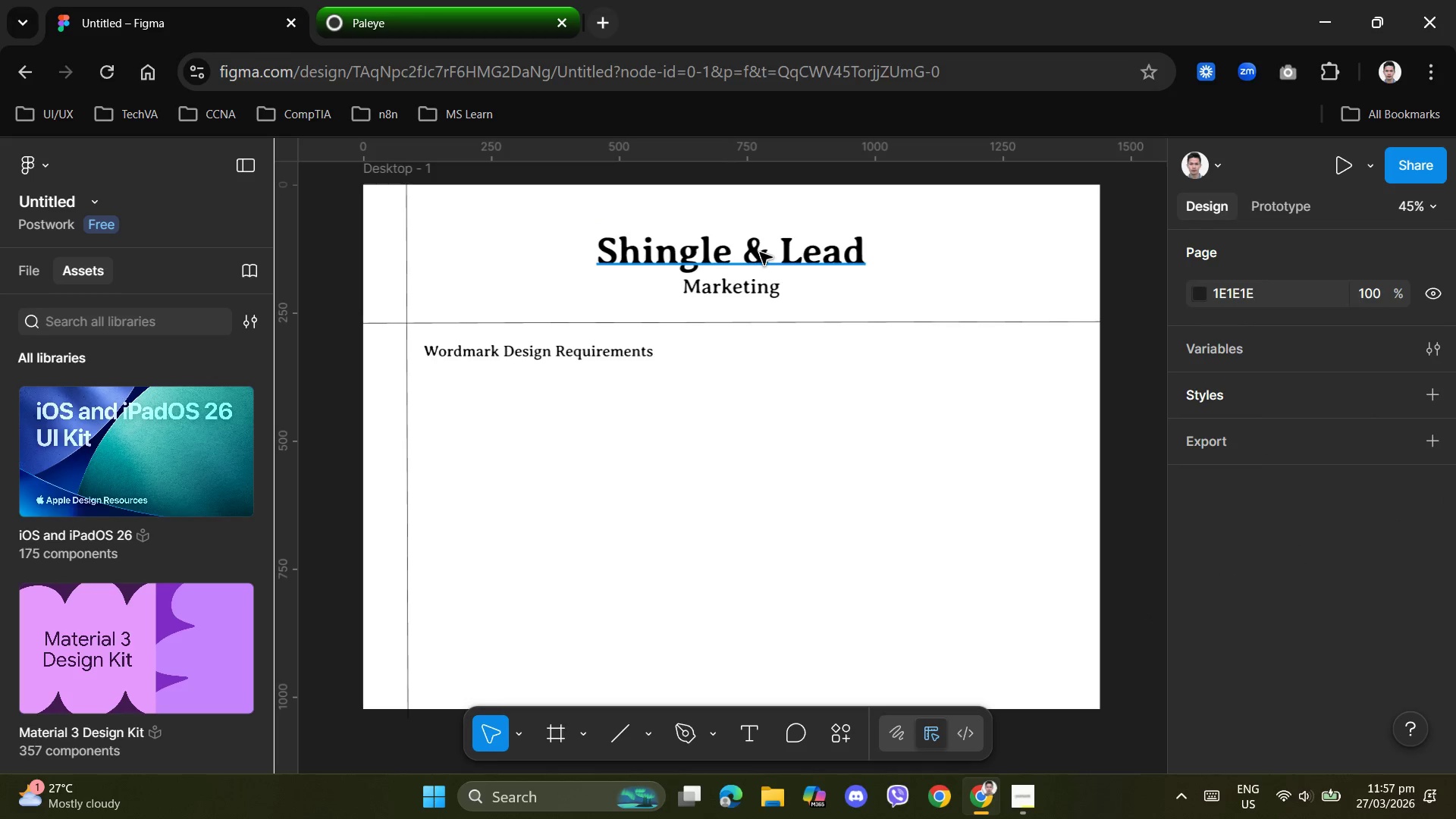 
double_click([760, 253])
 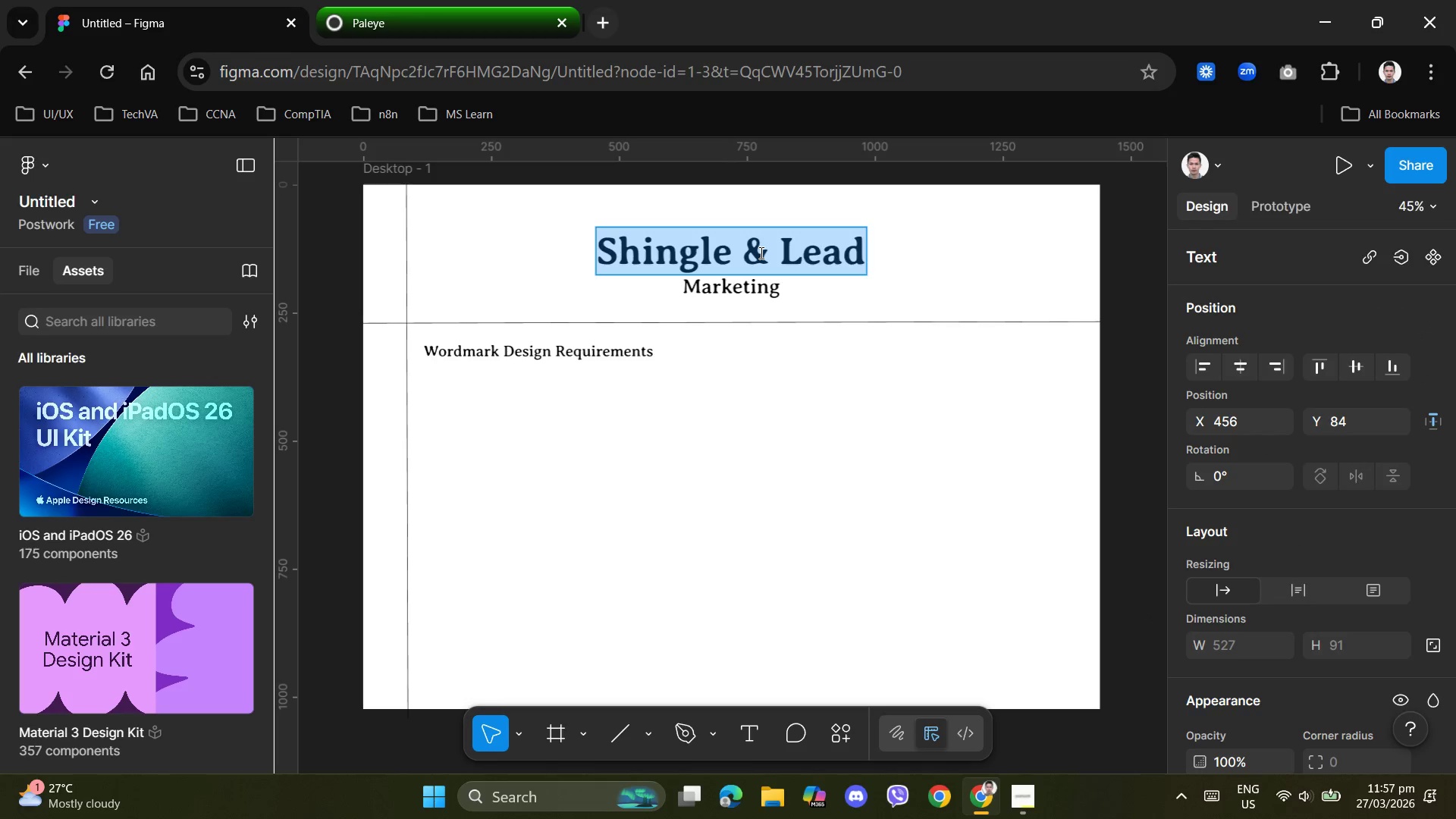 
left_click([760, 252])
 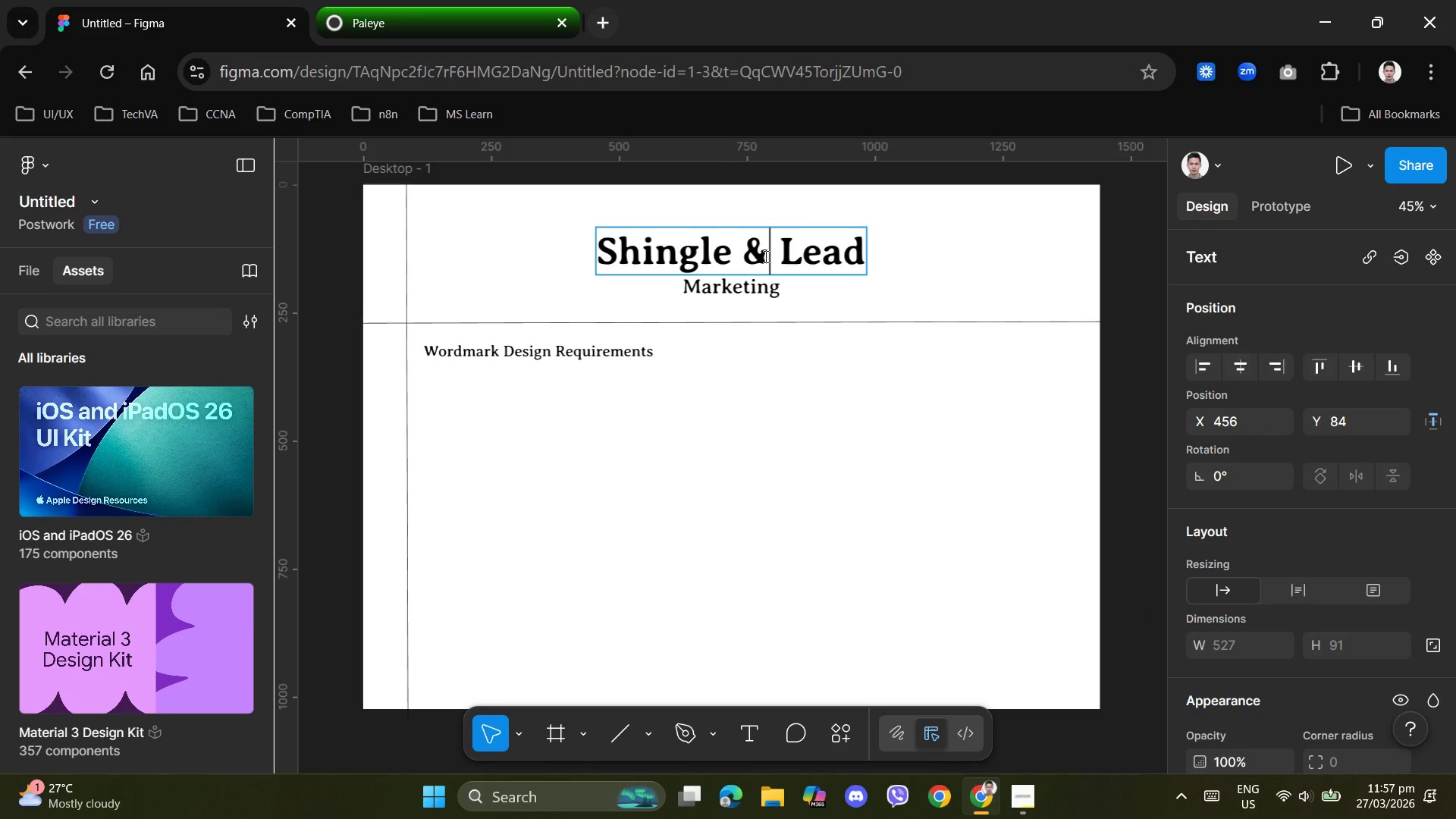 
left_click_drag(start_coordinate=[767, 256], to_coordinate=[748, 253])
 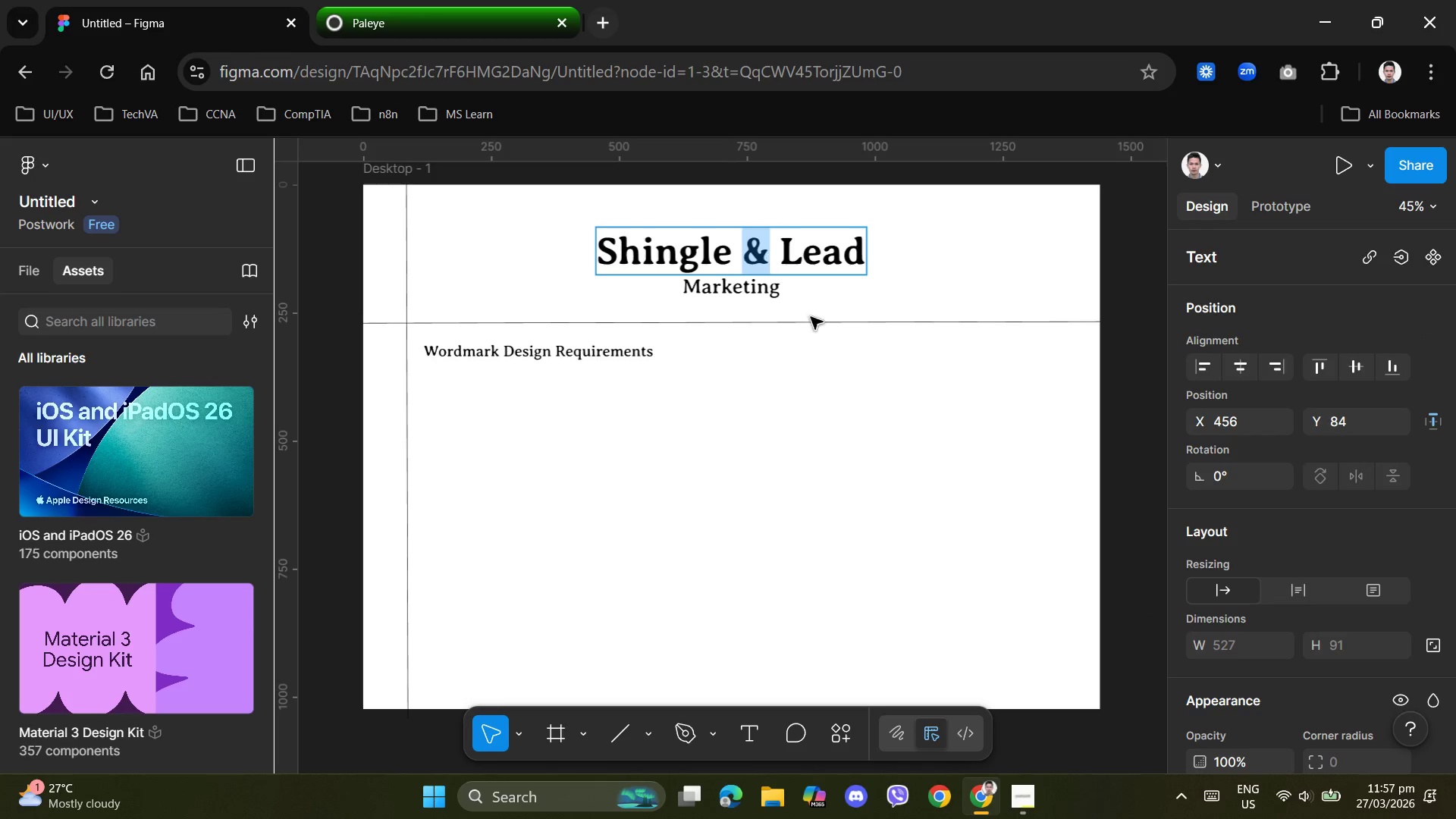 
scroll: coordinate [1295, 682], scroll_direction: down, amount: 5.0
 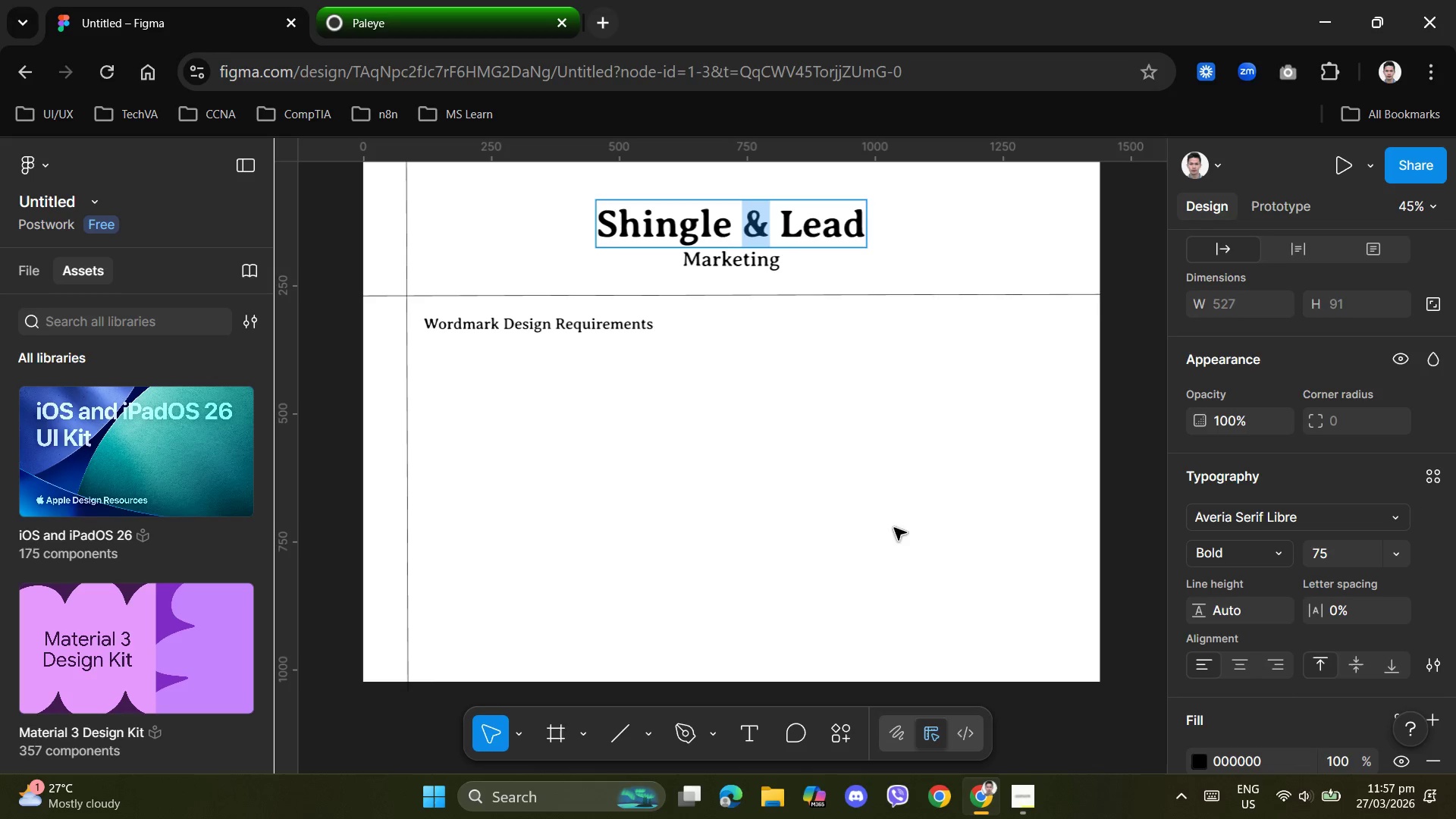 
scroll: coordinate [874, 519], scroll_direction: up, amount: 2.0
 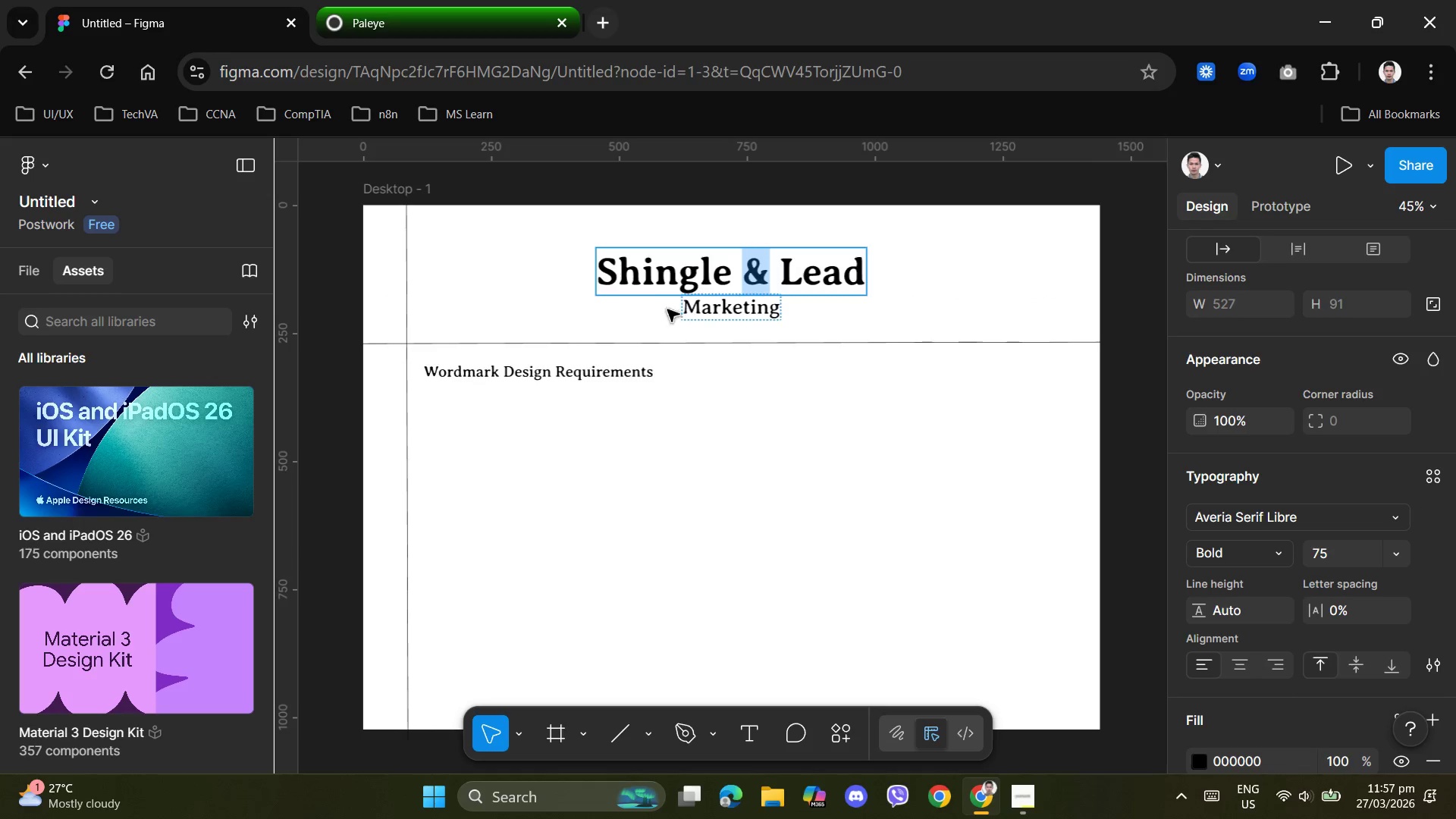 
left_click([653, 304])
 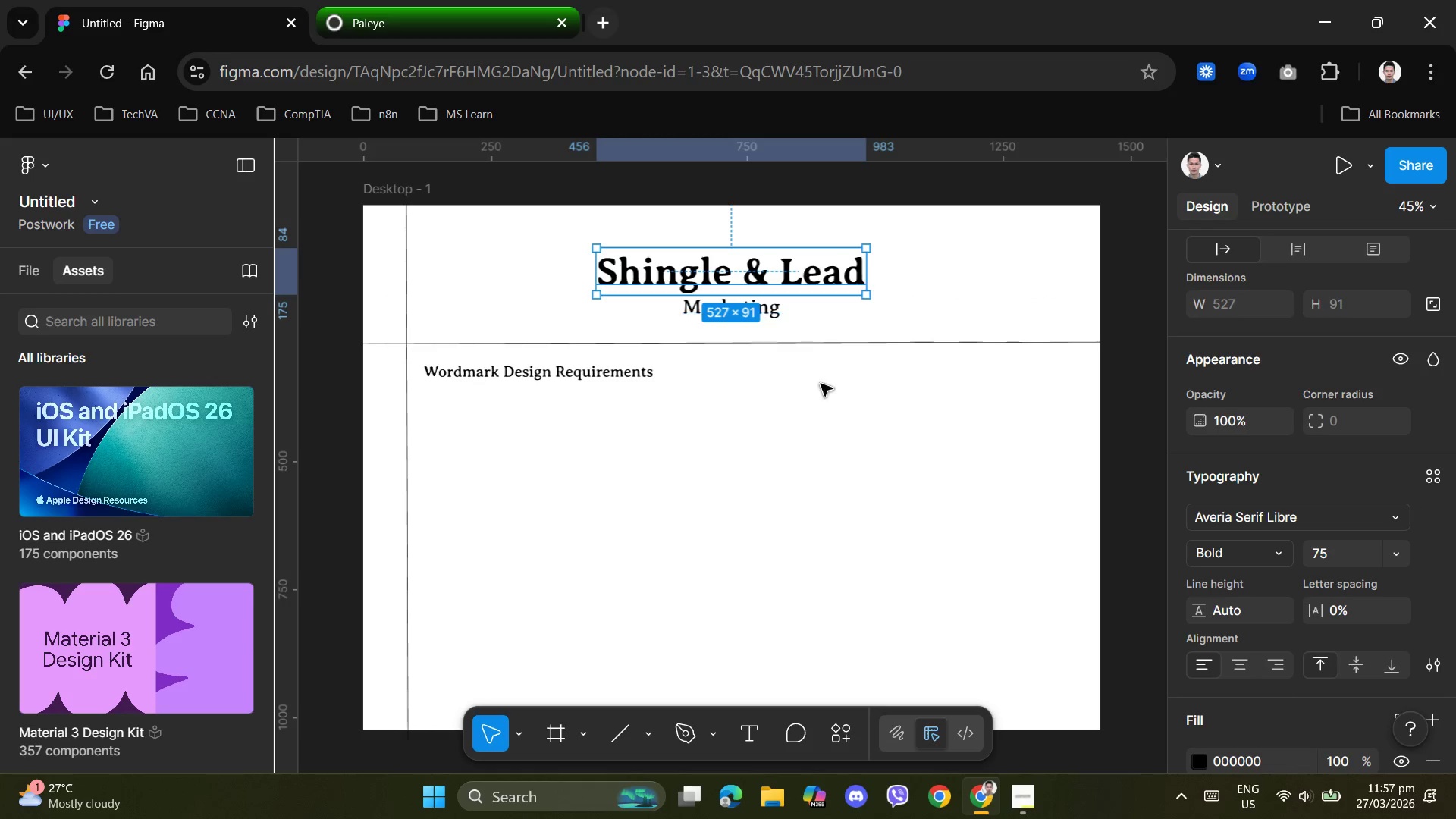 
left_click([827, 388])
 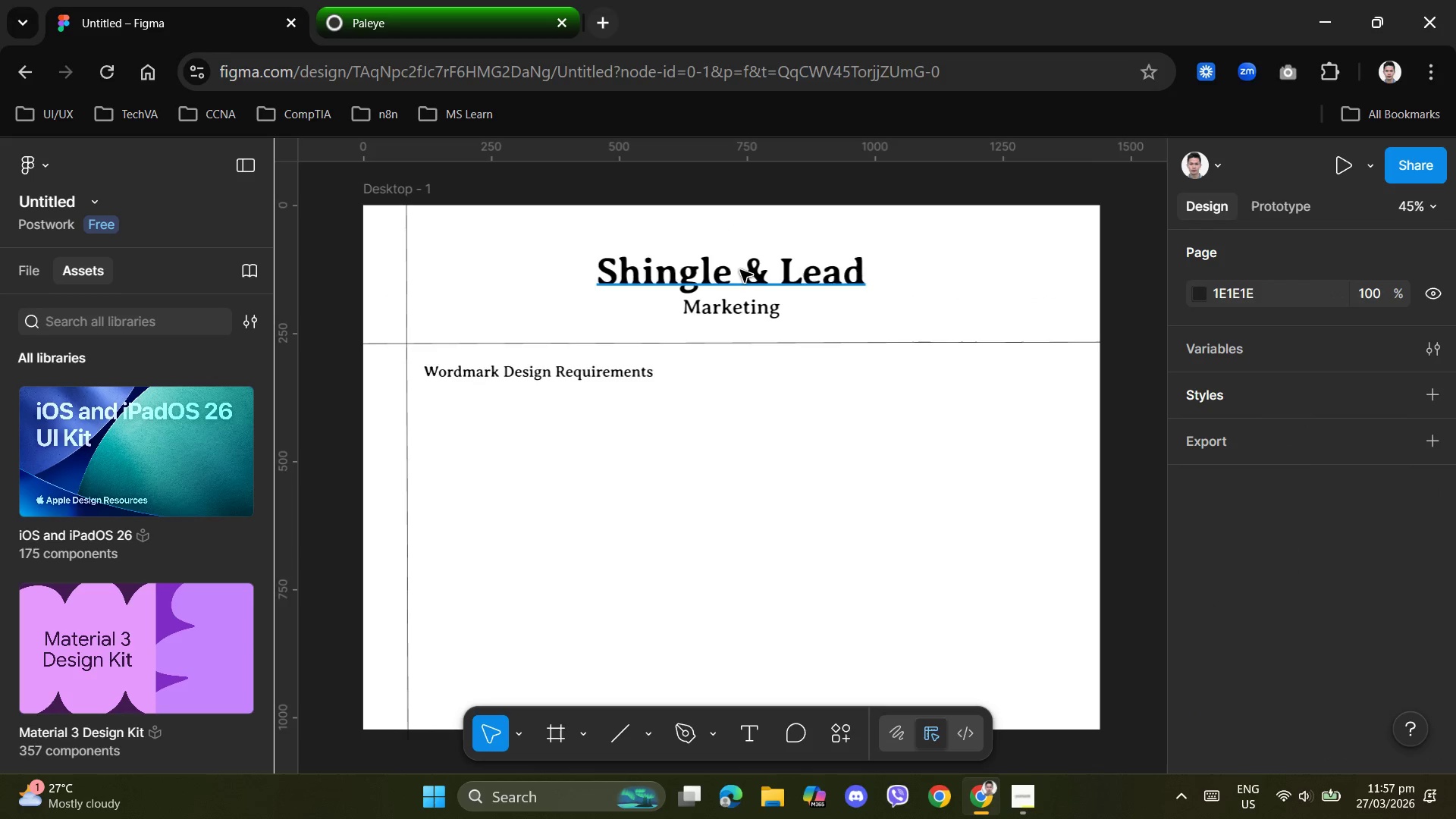 
double_click([740, 270])
 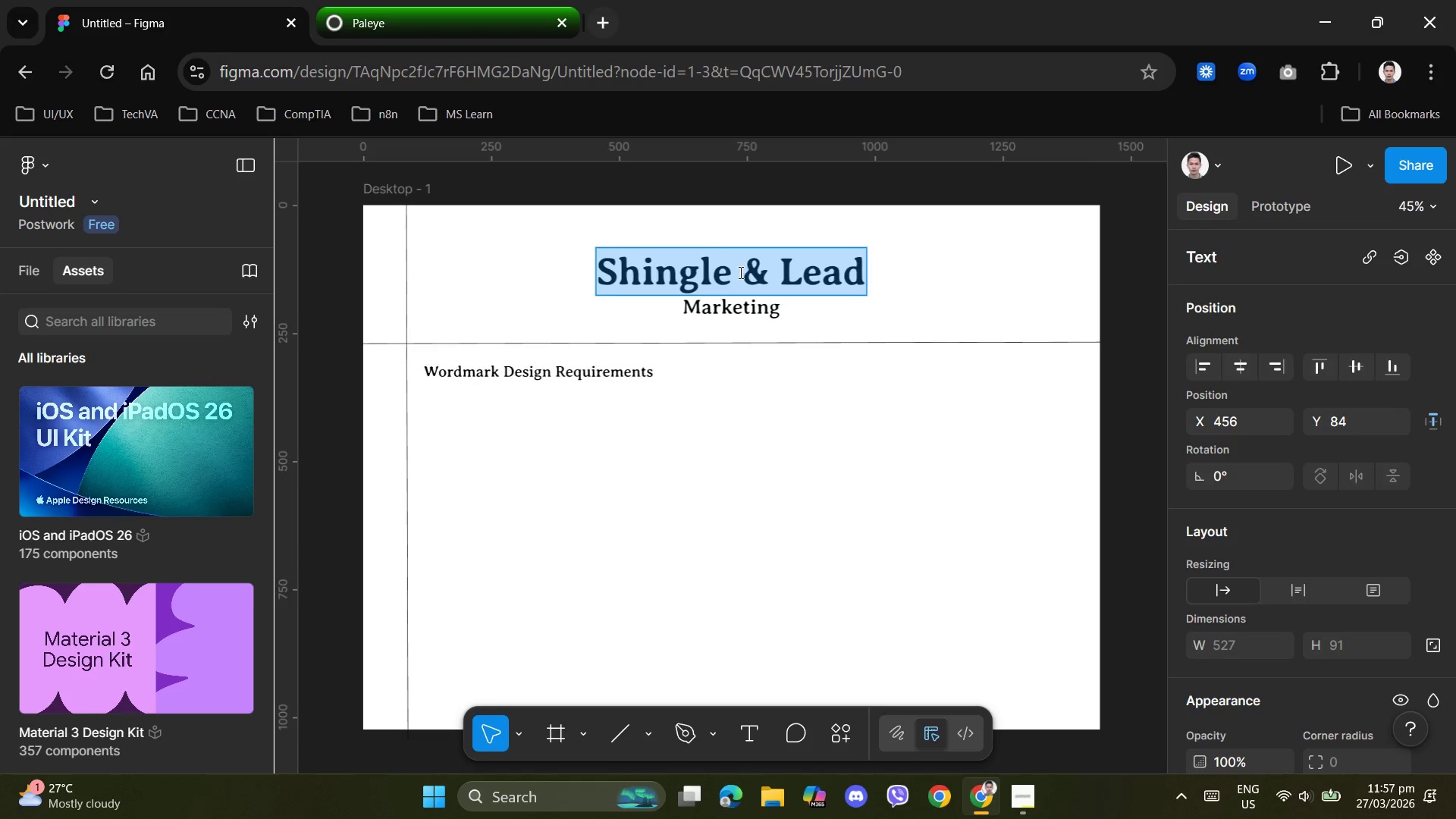 
left_click([739, 272])
 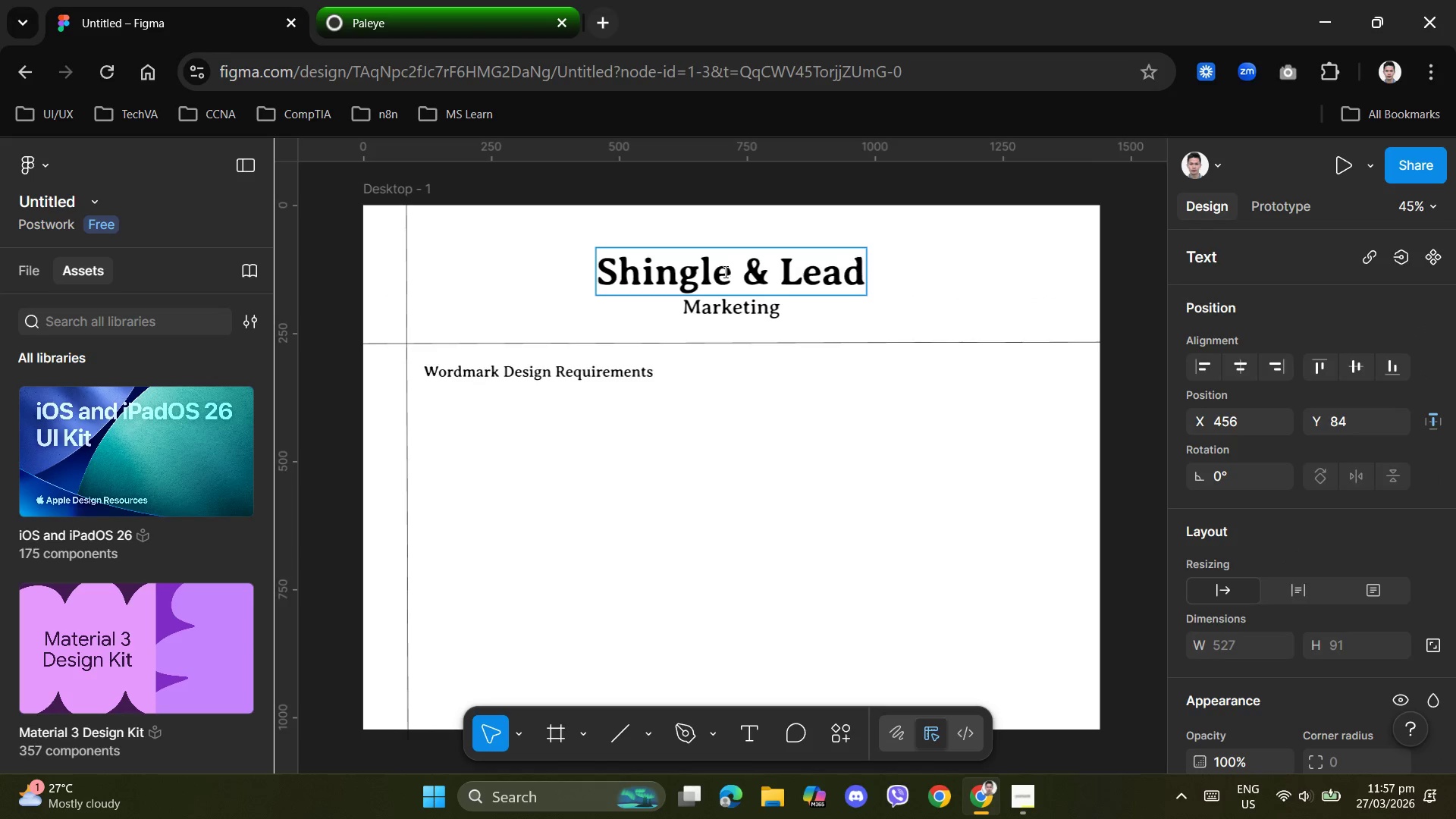 
left_click_drag(start_coordinate=[725, 271], to_coordinate=[605, 269])
 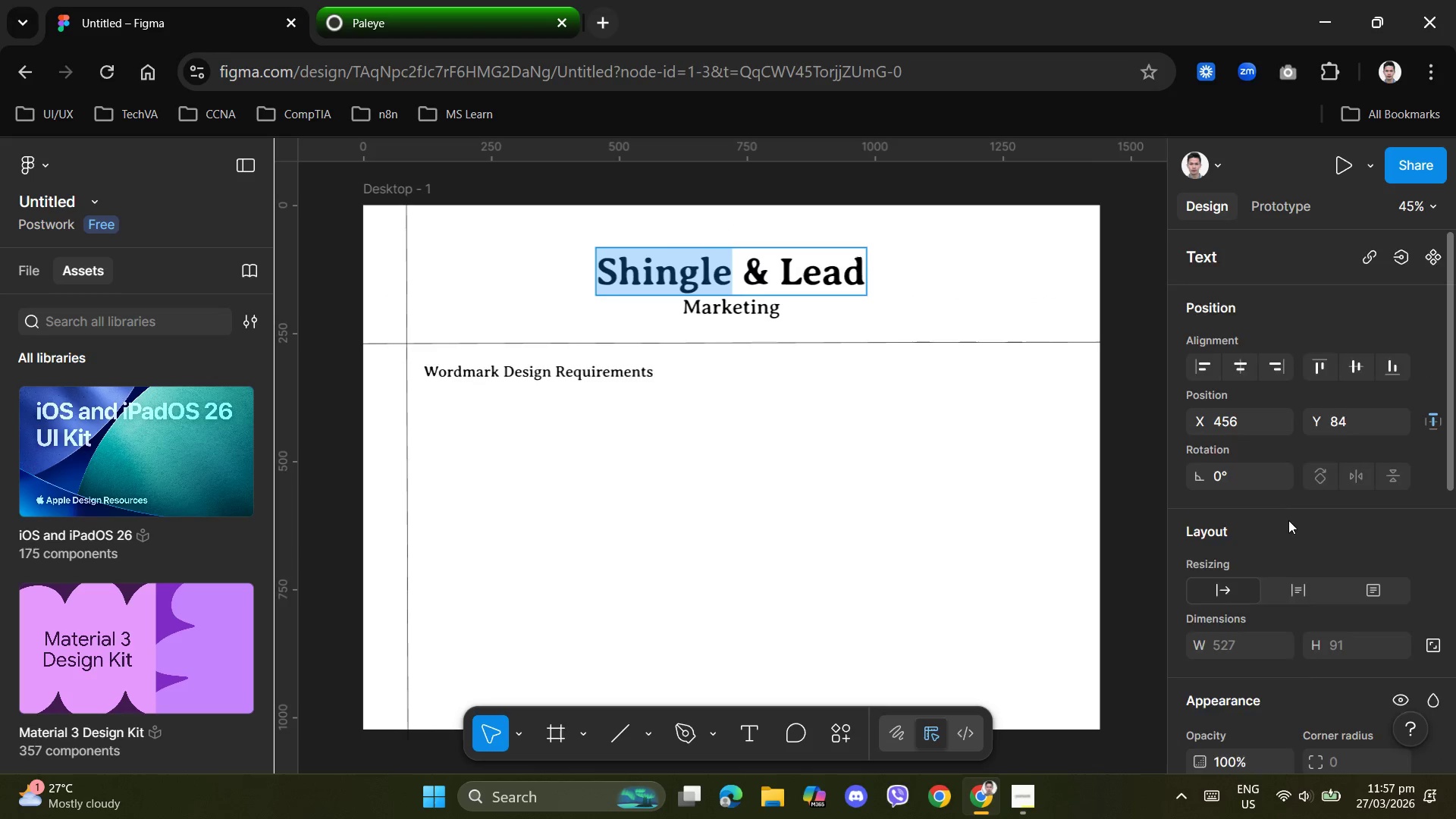 
scroll: coordinate [1271, 622], scroll_direction: down, amount: 5.0
 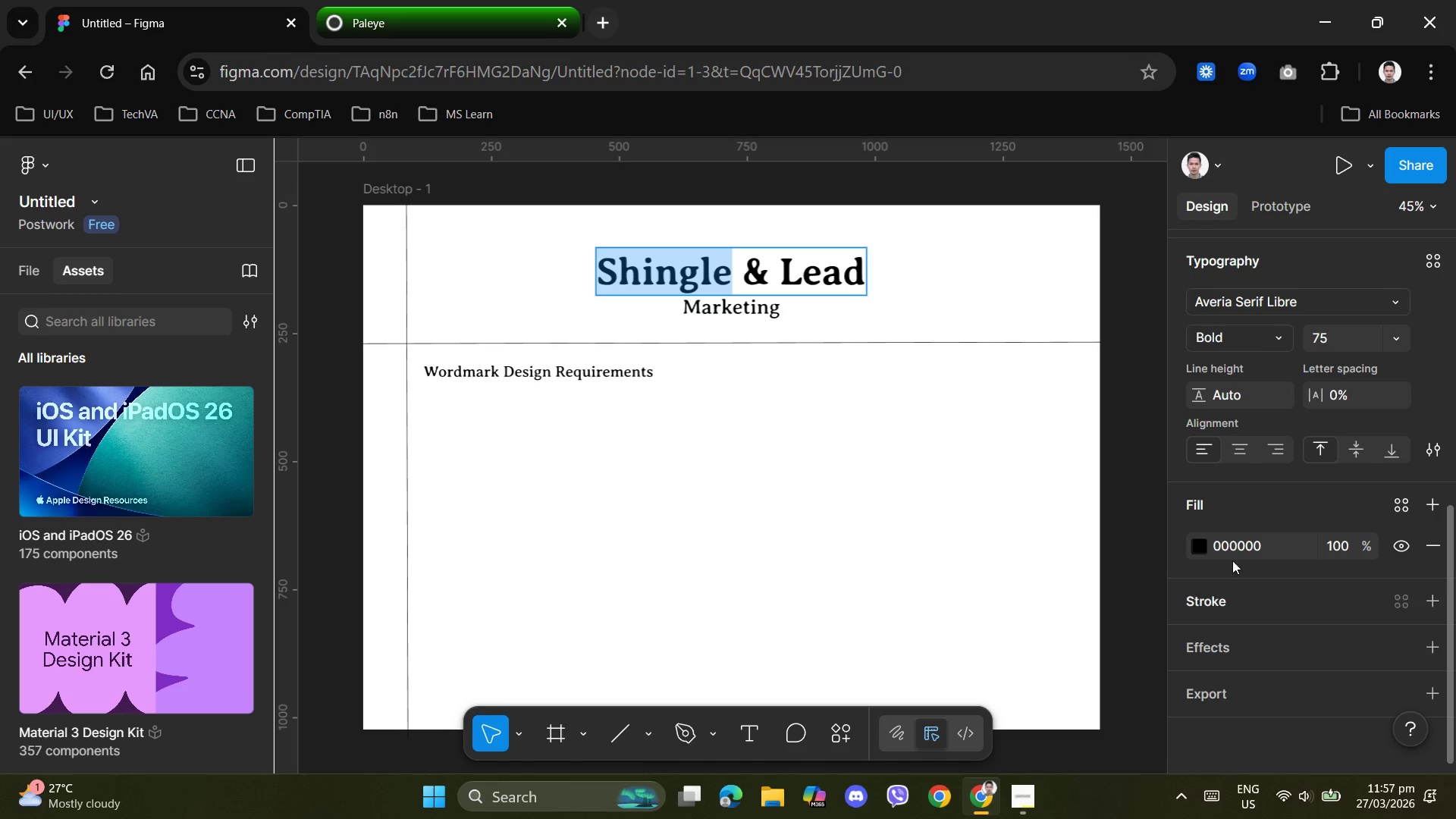 
left_click([1239, 551])
 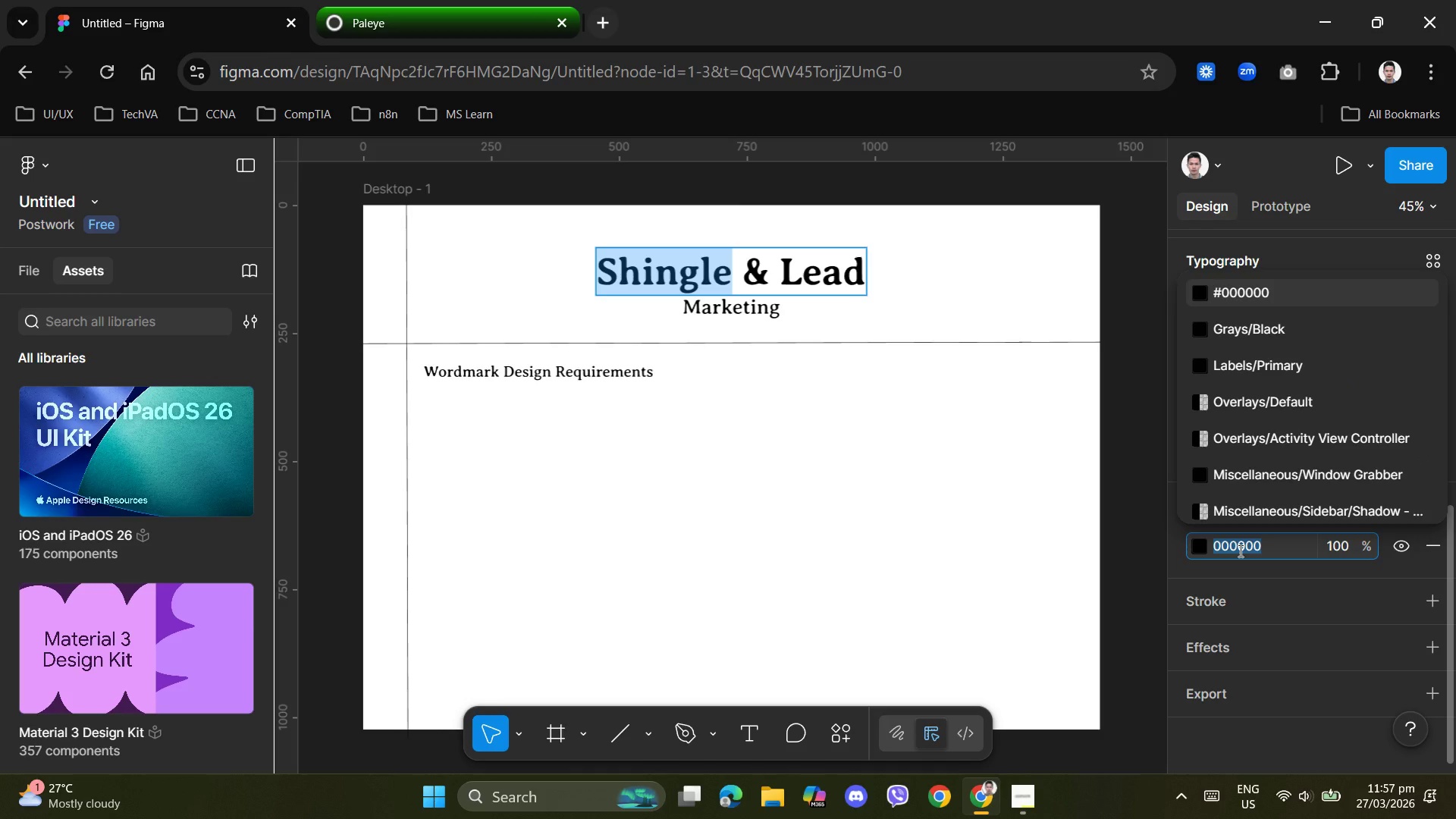 
key(Numpad3)
 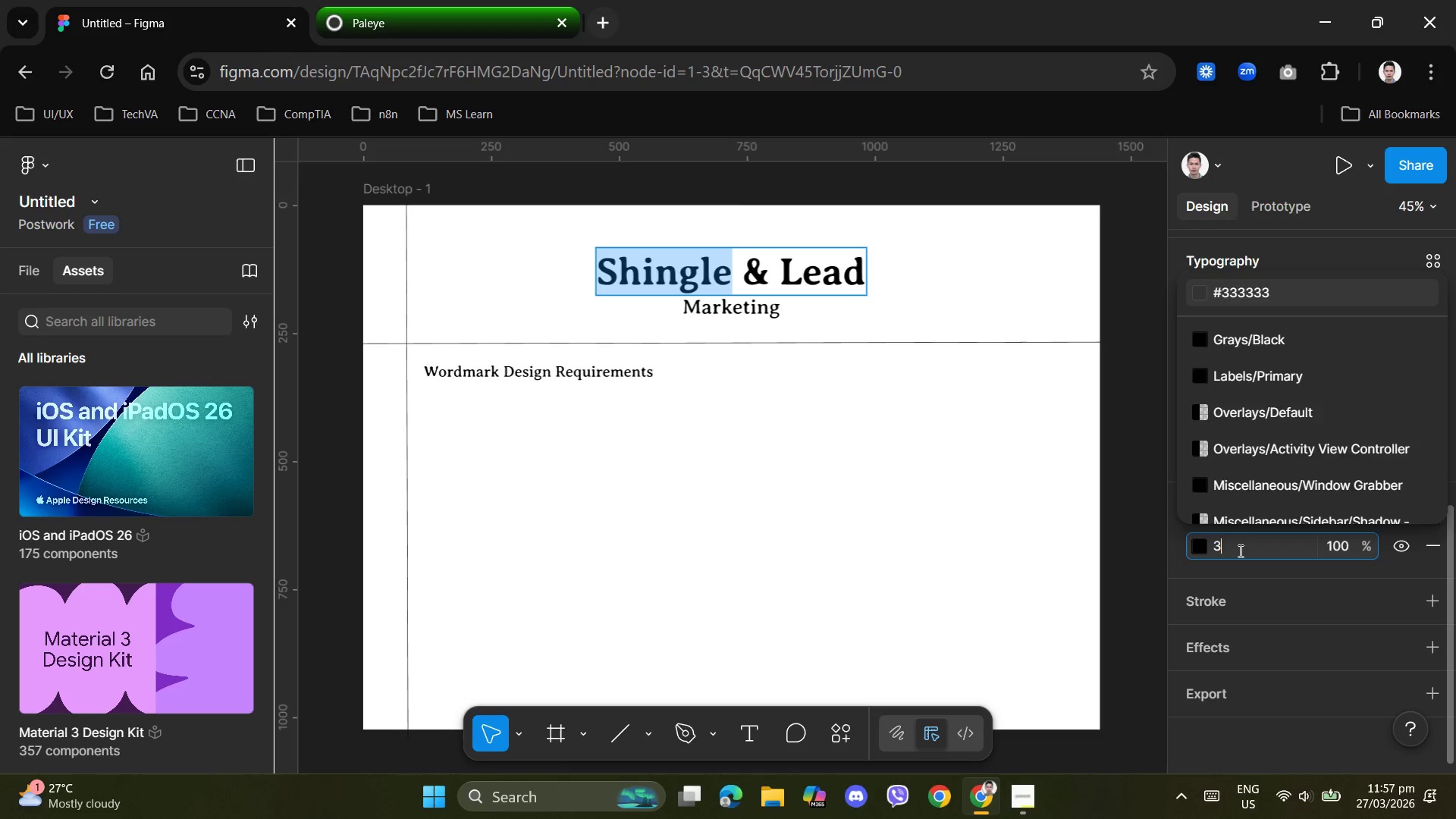 
key(Shift+A)
 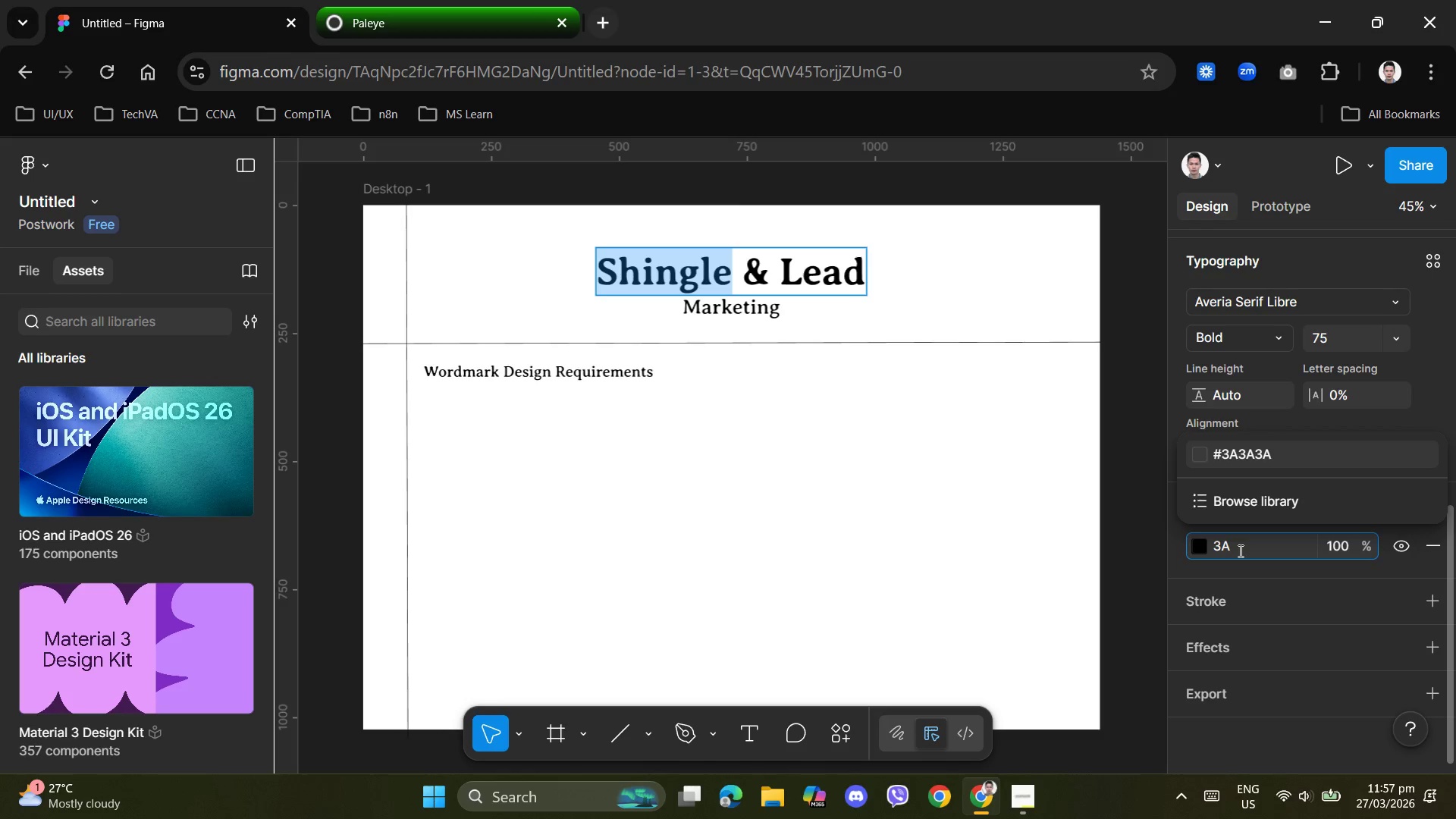 
key(Numpad3)
 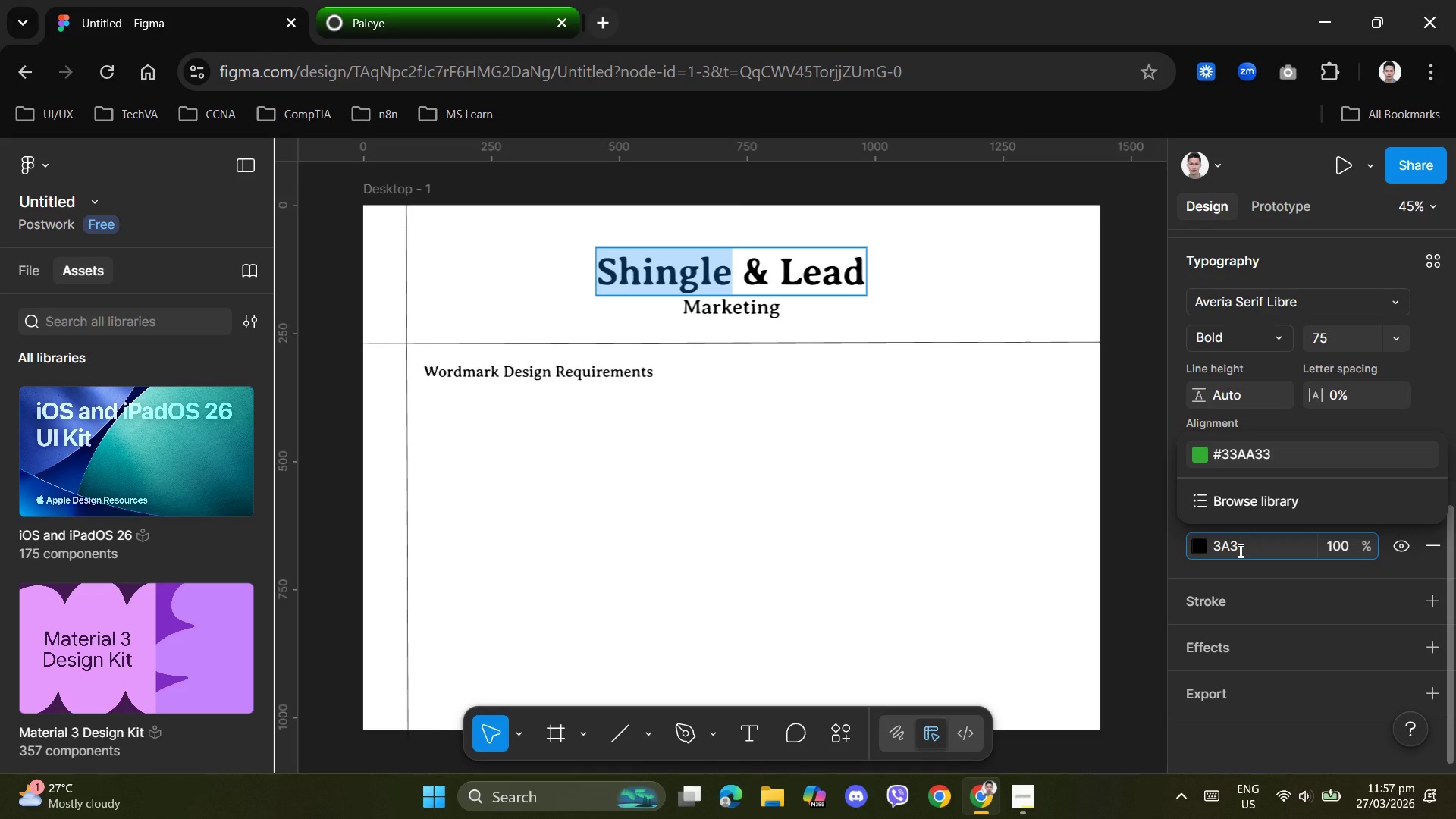 
key(Shift+A)
 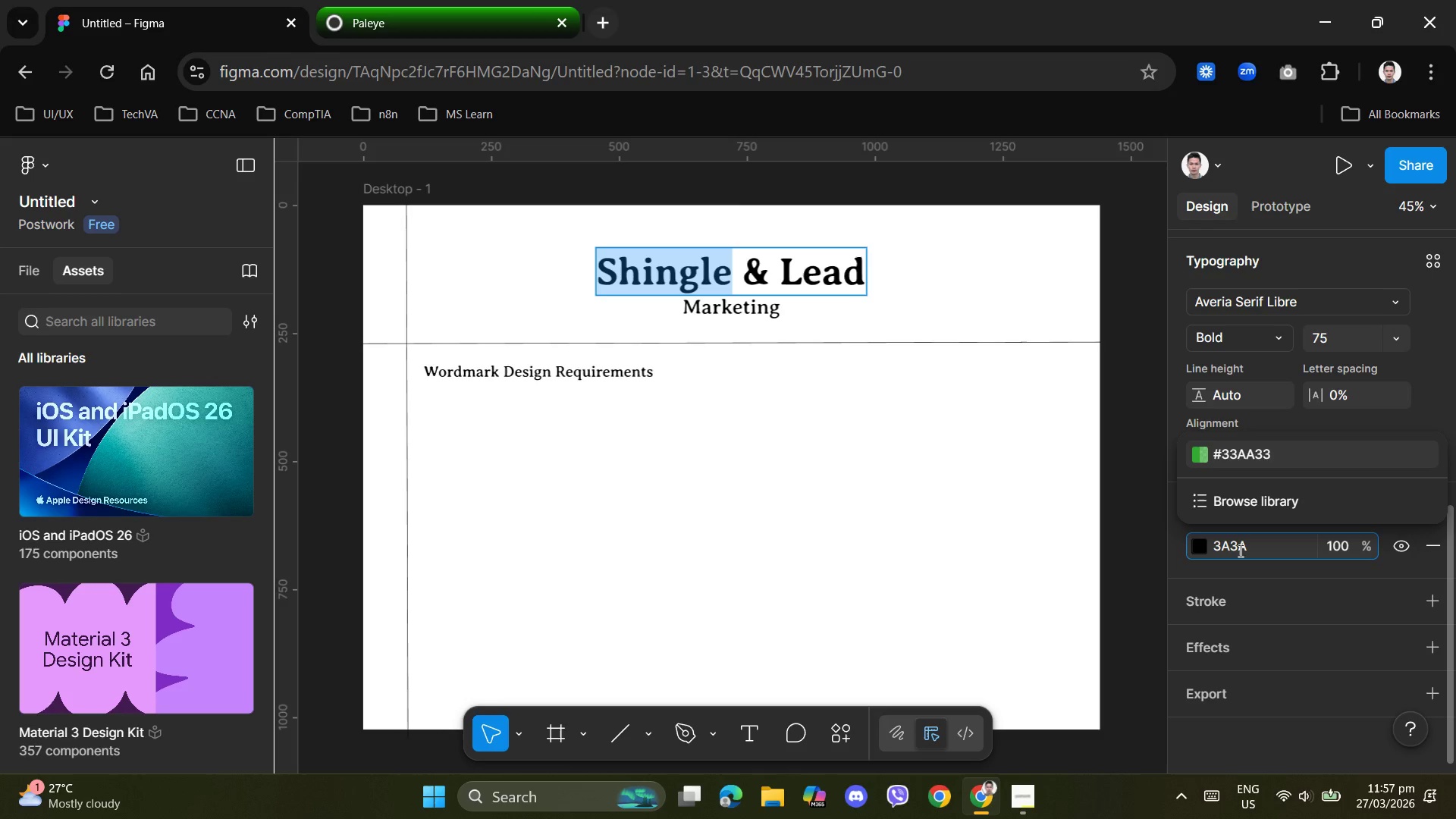 
key(Numpad3)
 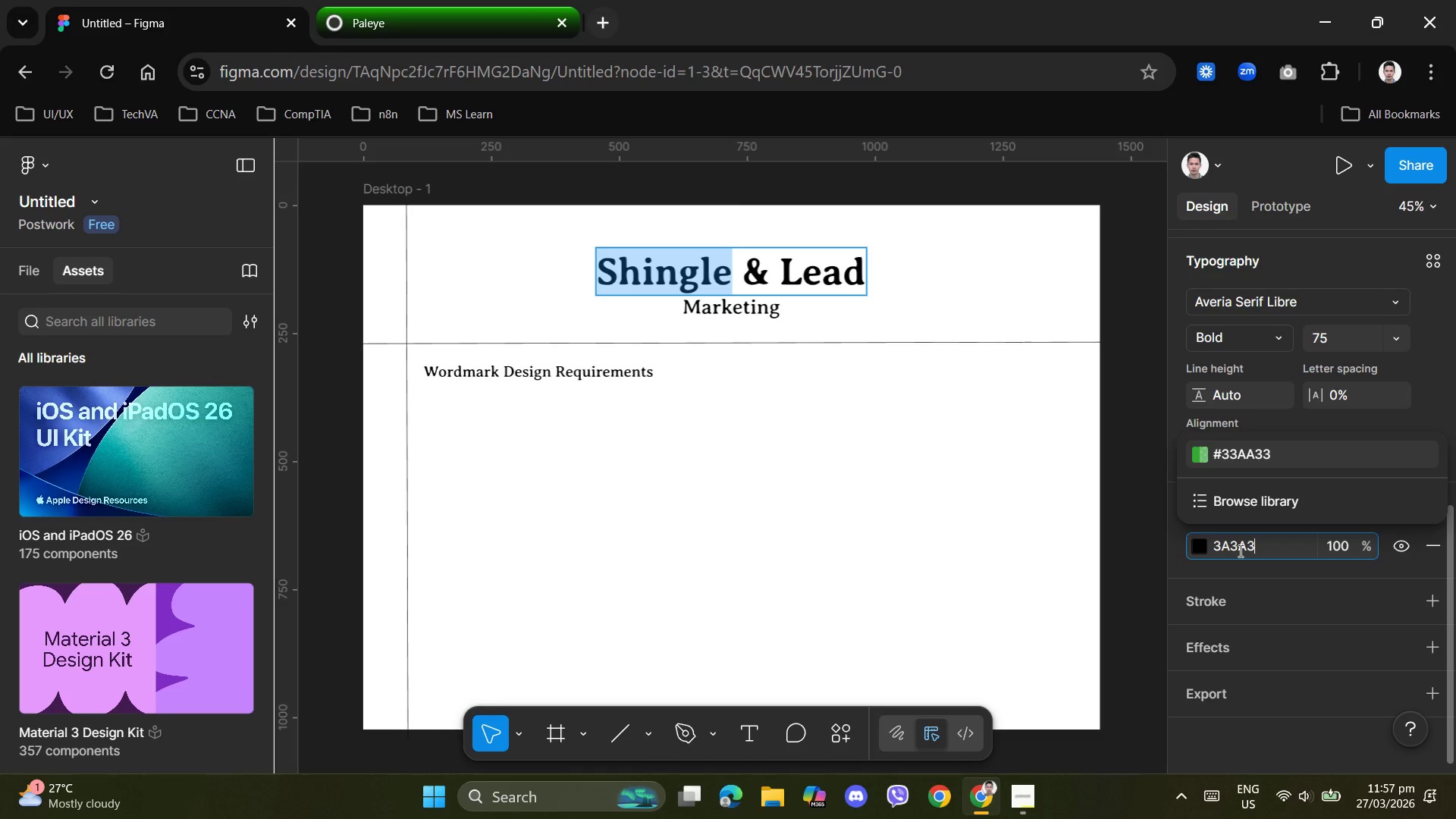 
key(Shift+A)
 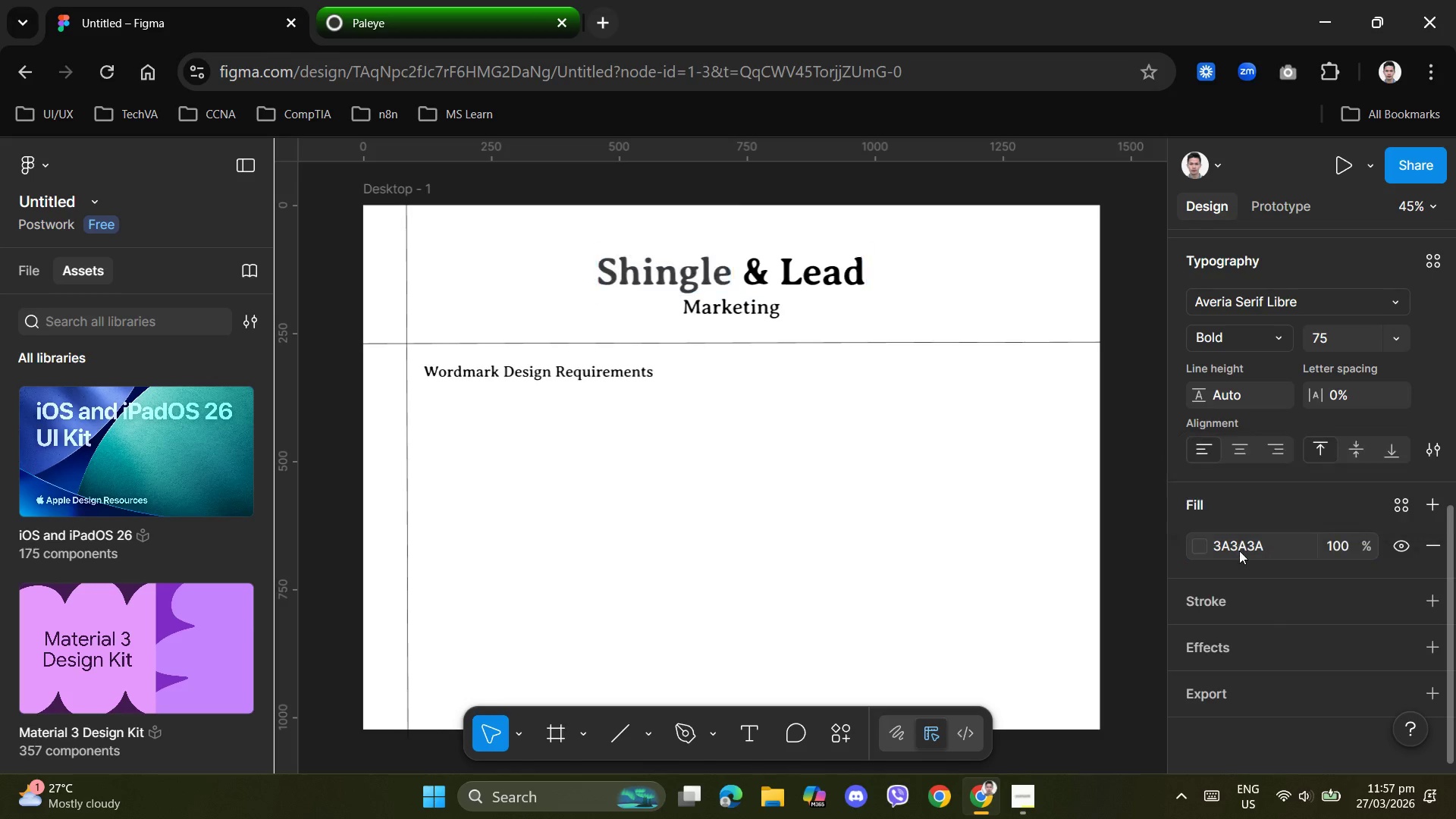 
key(NumpadEnter)
 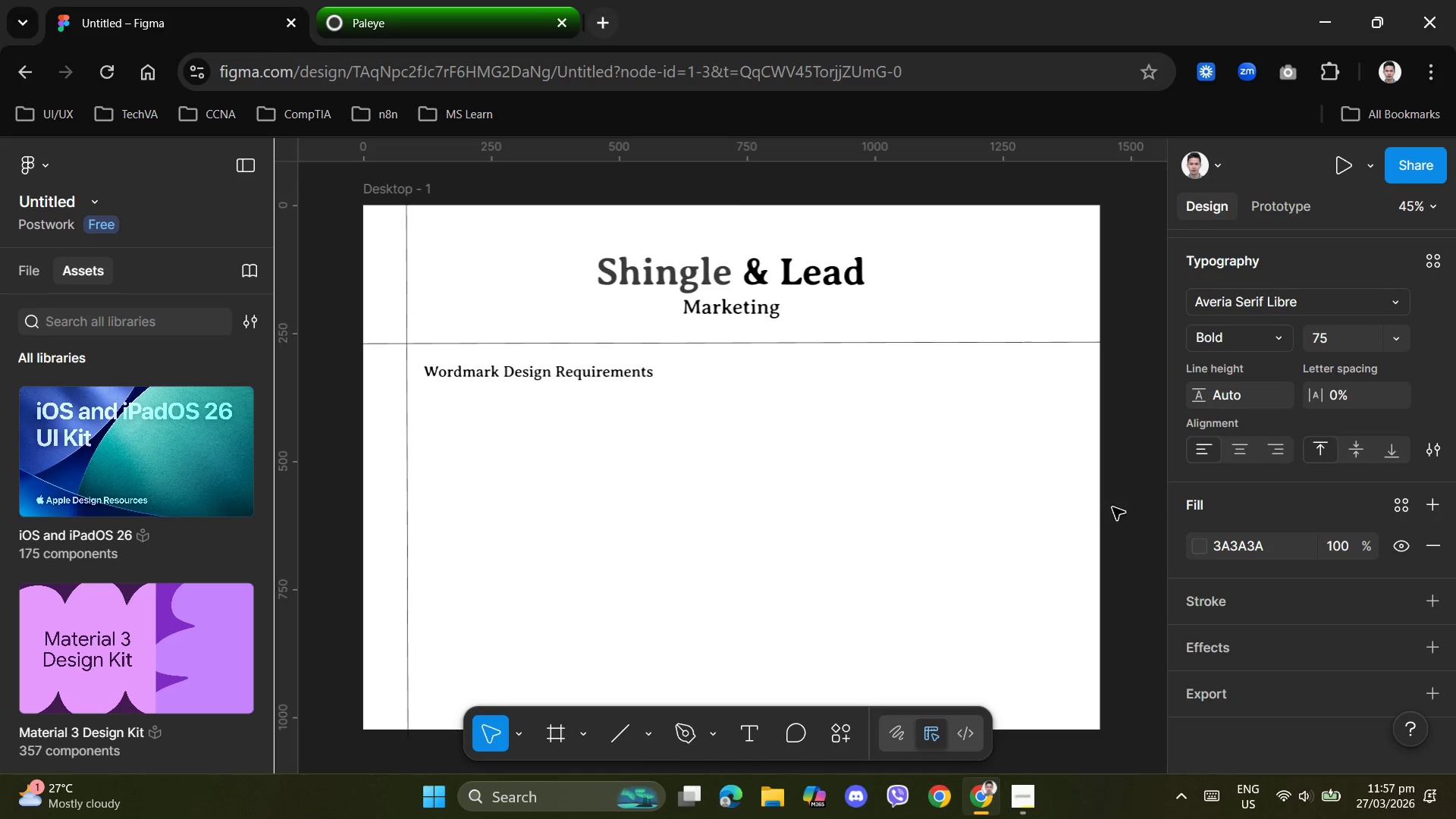 
left_click([902, 535])
 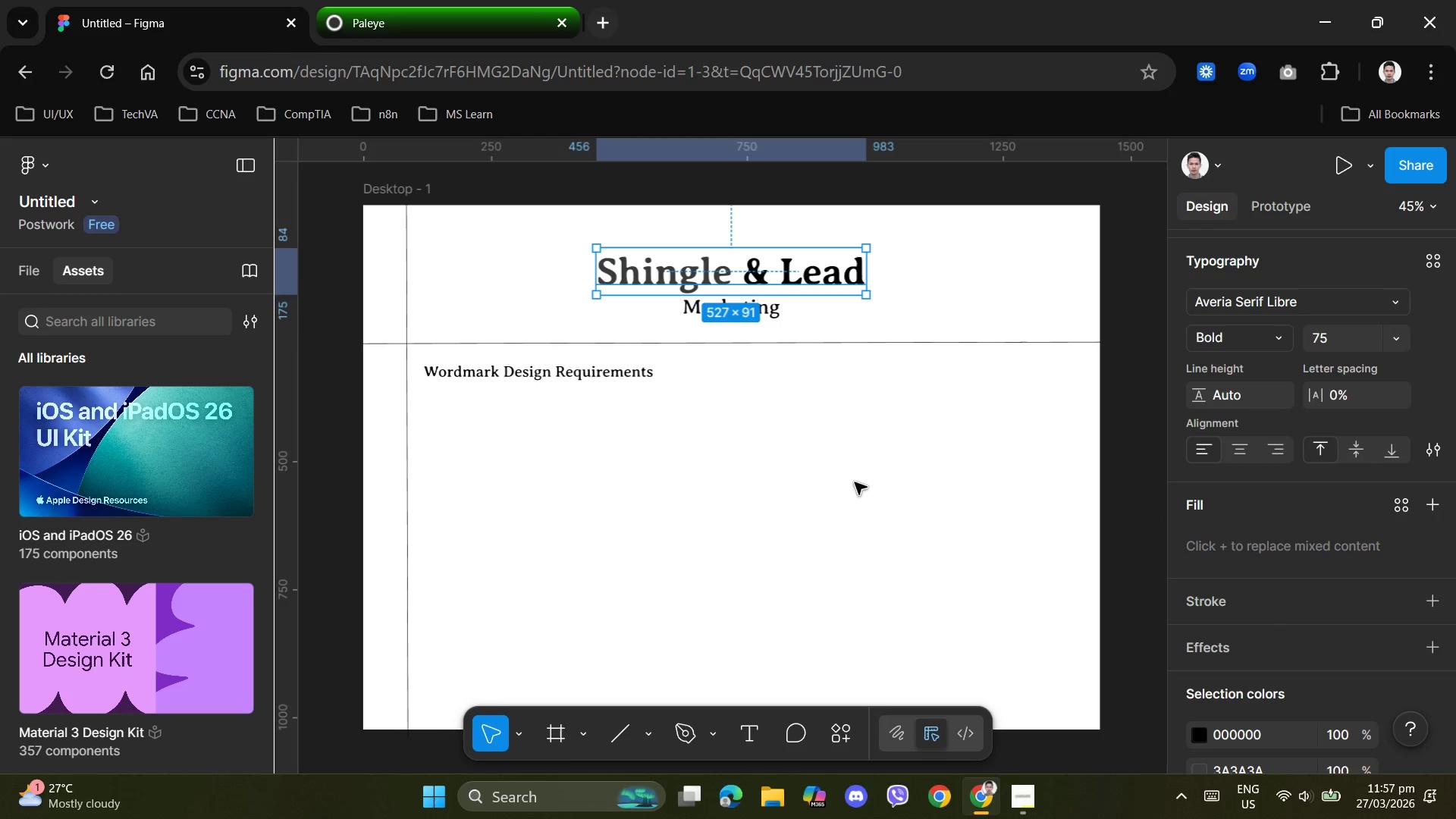 
left_click([842, 455])
 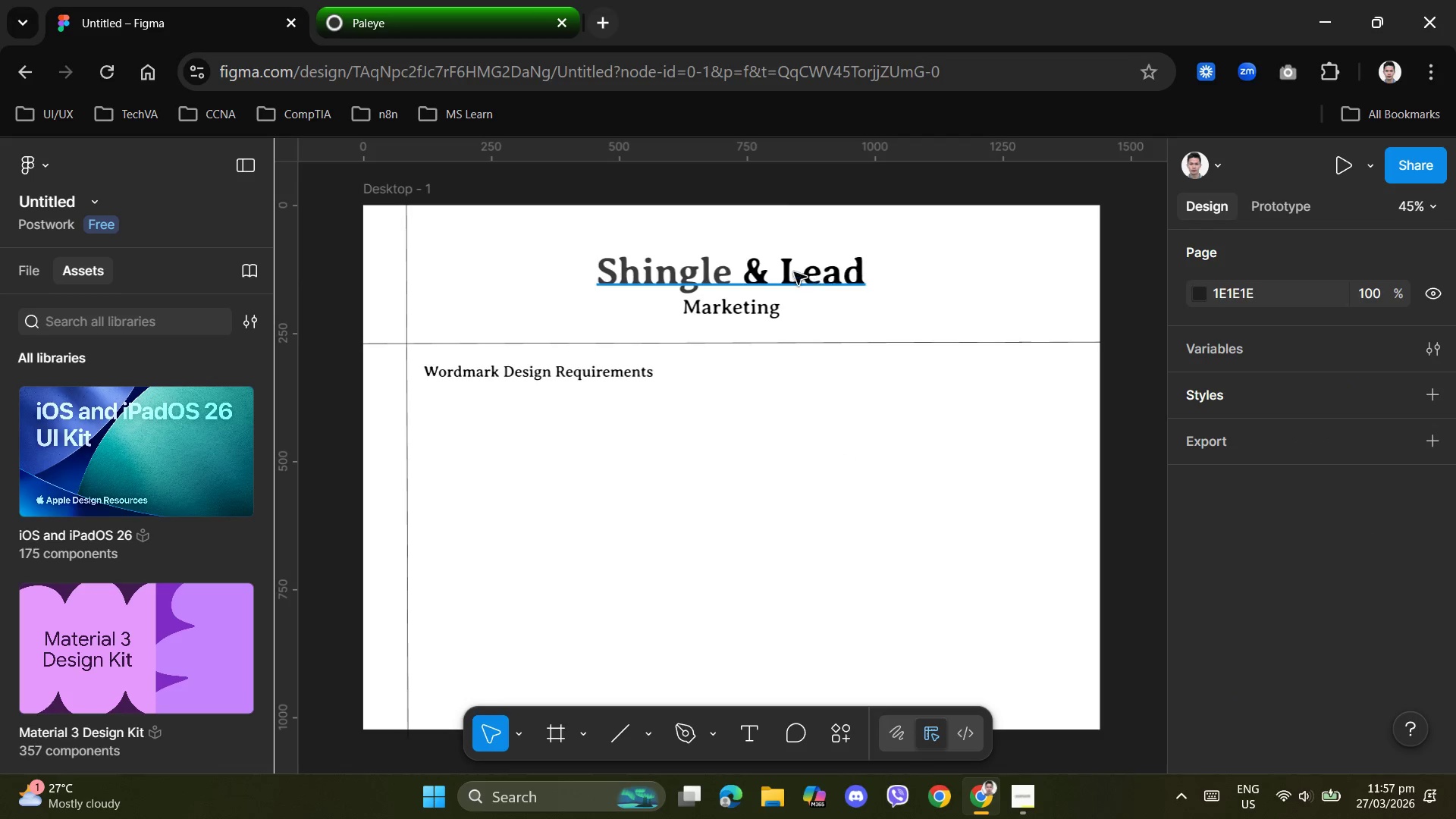 
double_click([788, 271])
 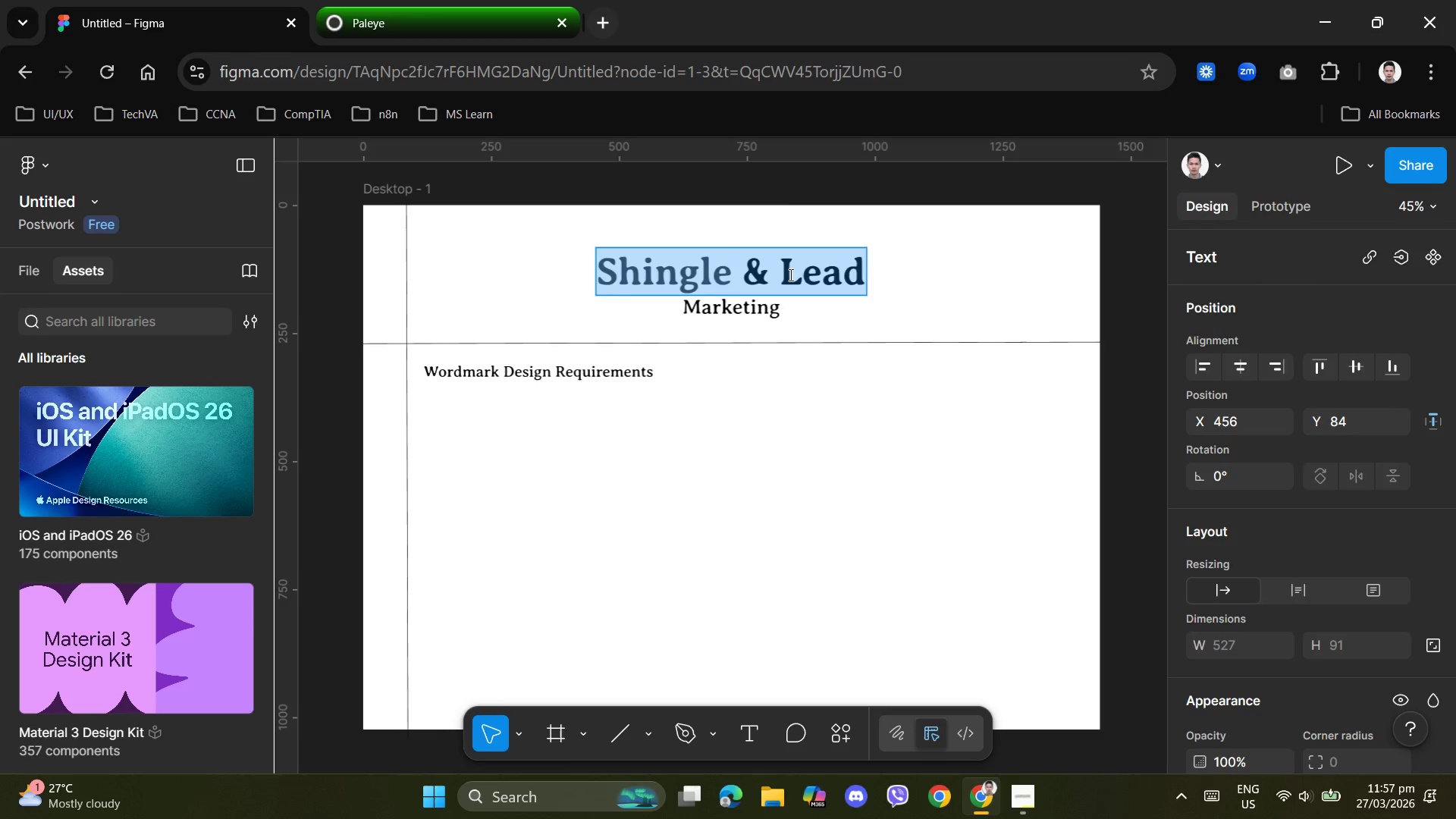 
left_click([786, 275])
 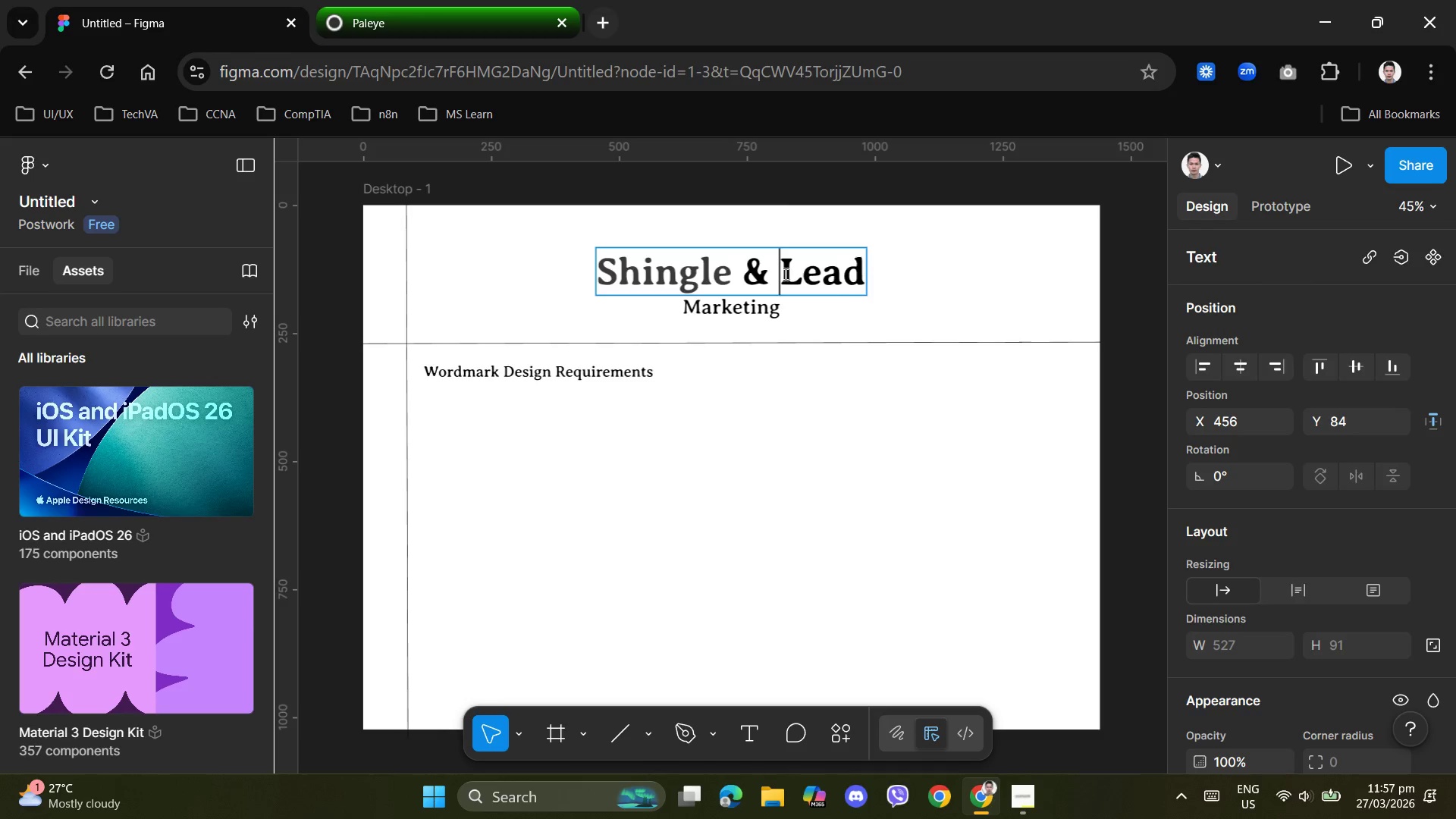 
left_click_drag(start_coordinate=[784, 274], to_coordinate=[866, 271])
 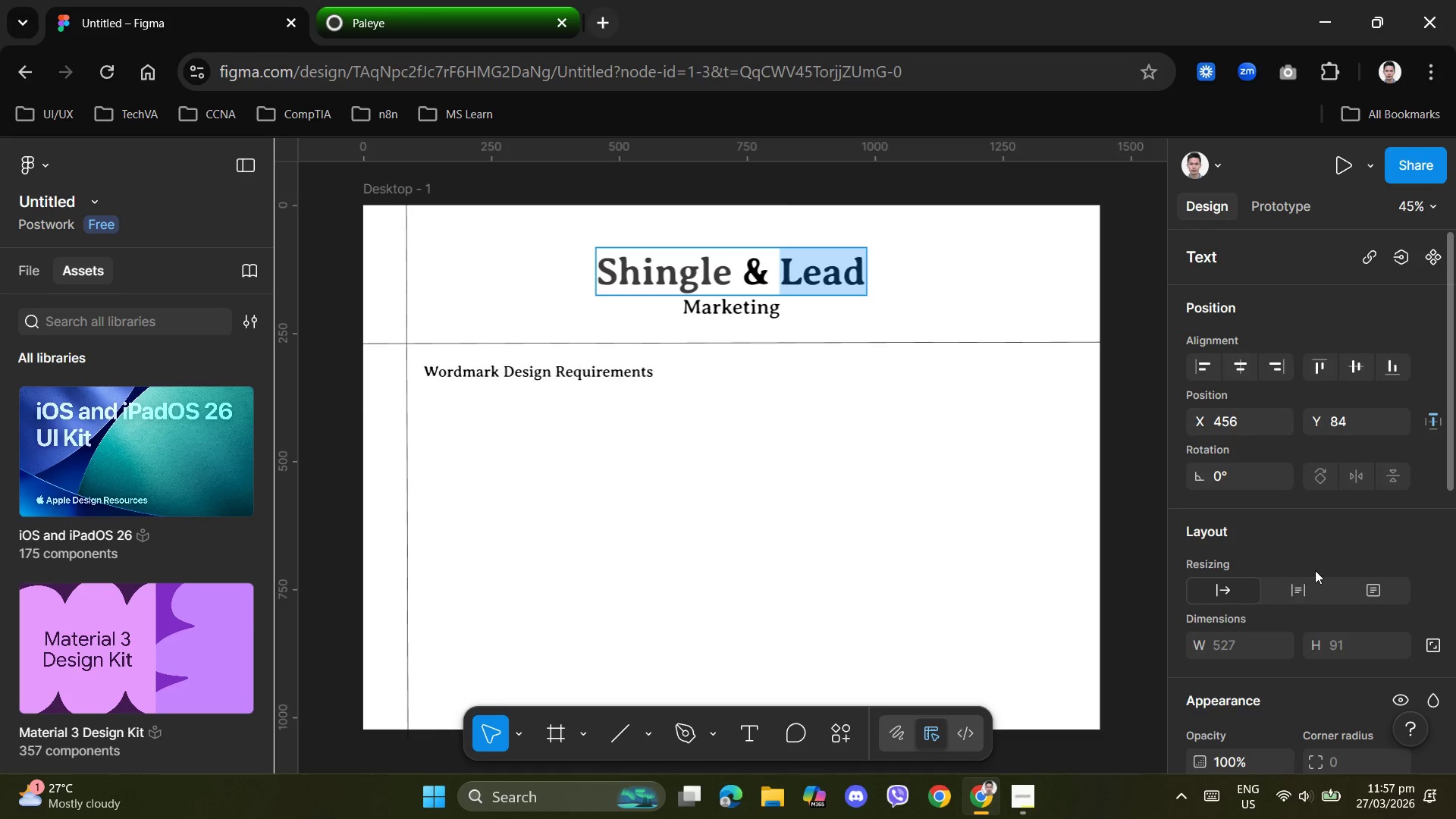 
scroll: coordinate [1251, 654], scroll_direction: down, amount: 4.0
 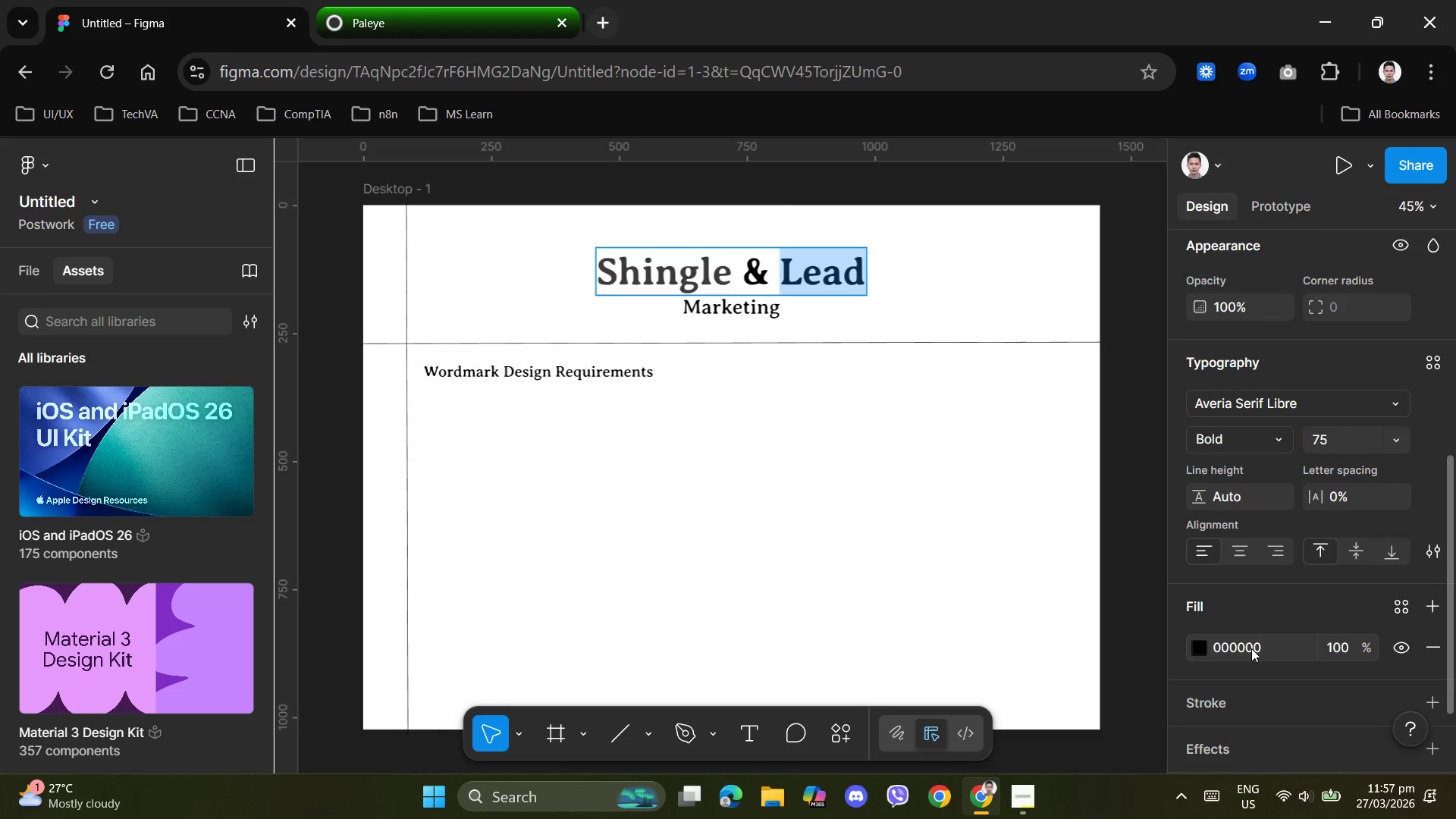 
left_click([1251, 646])
 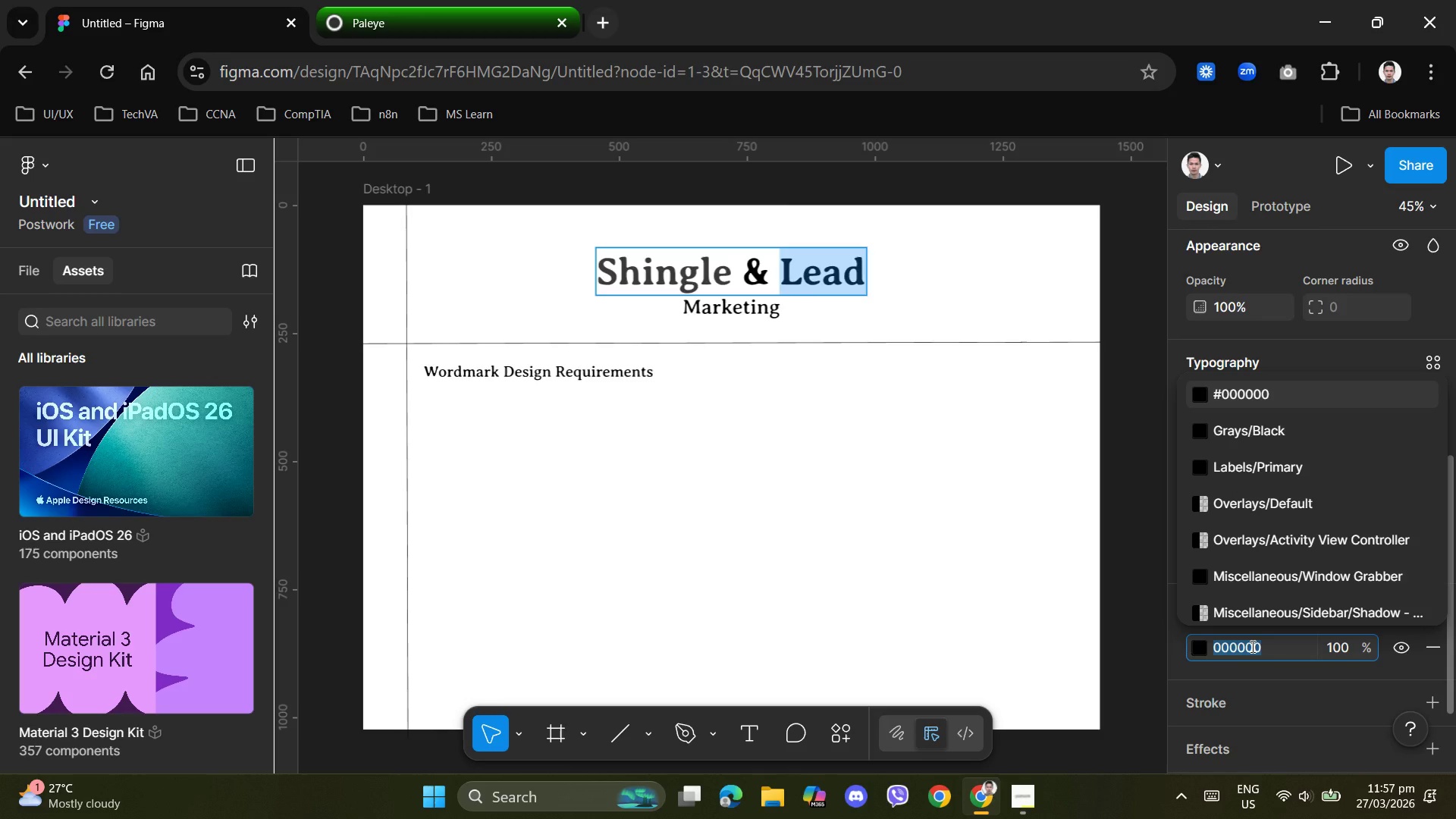 
key(Numpad3)
 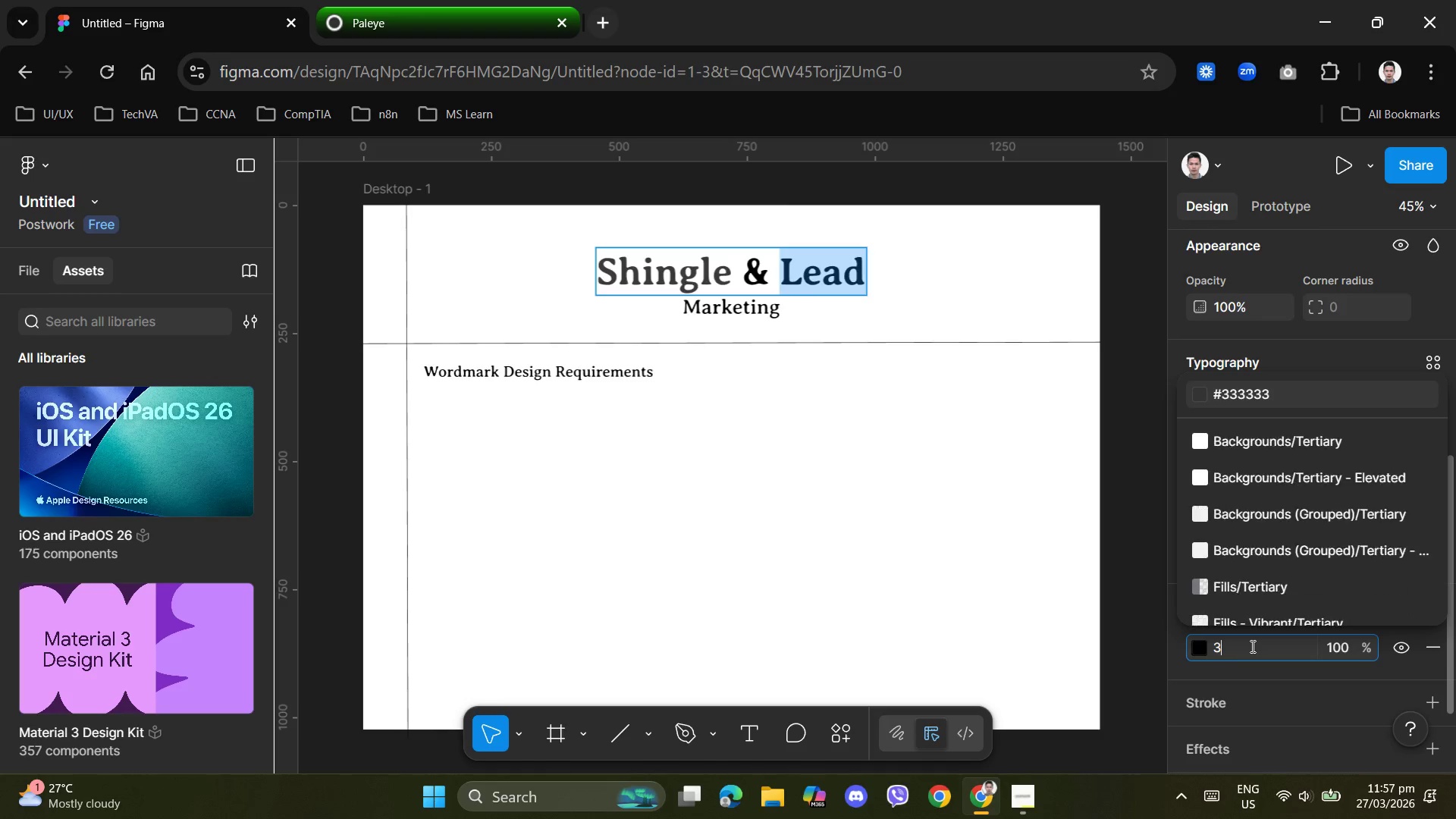 
key(Shift+A)
 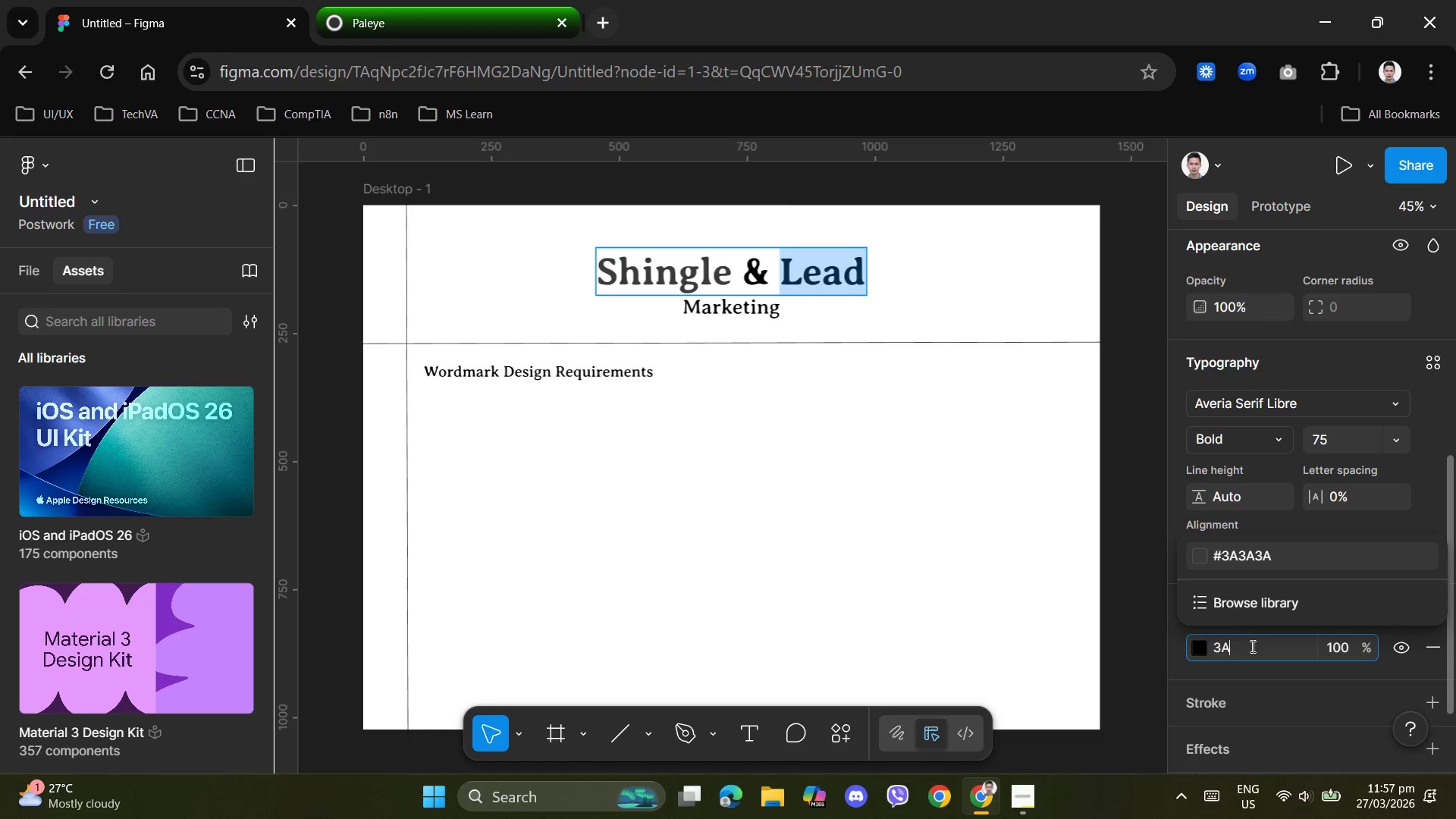 
key(Numpad3)
 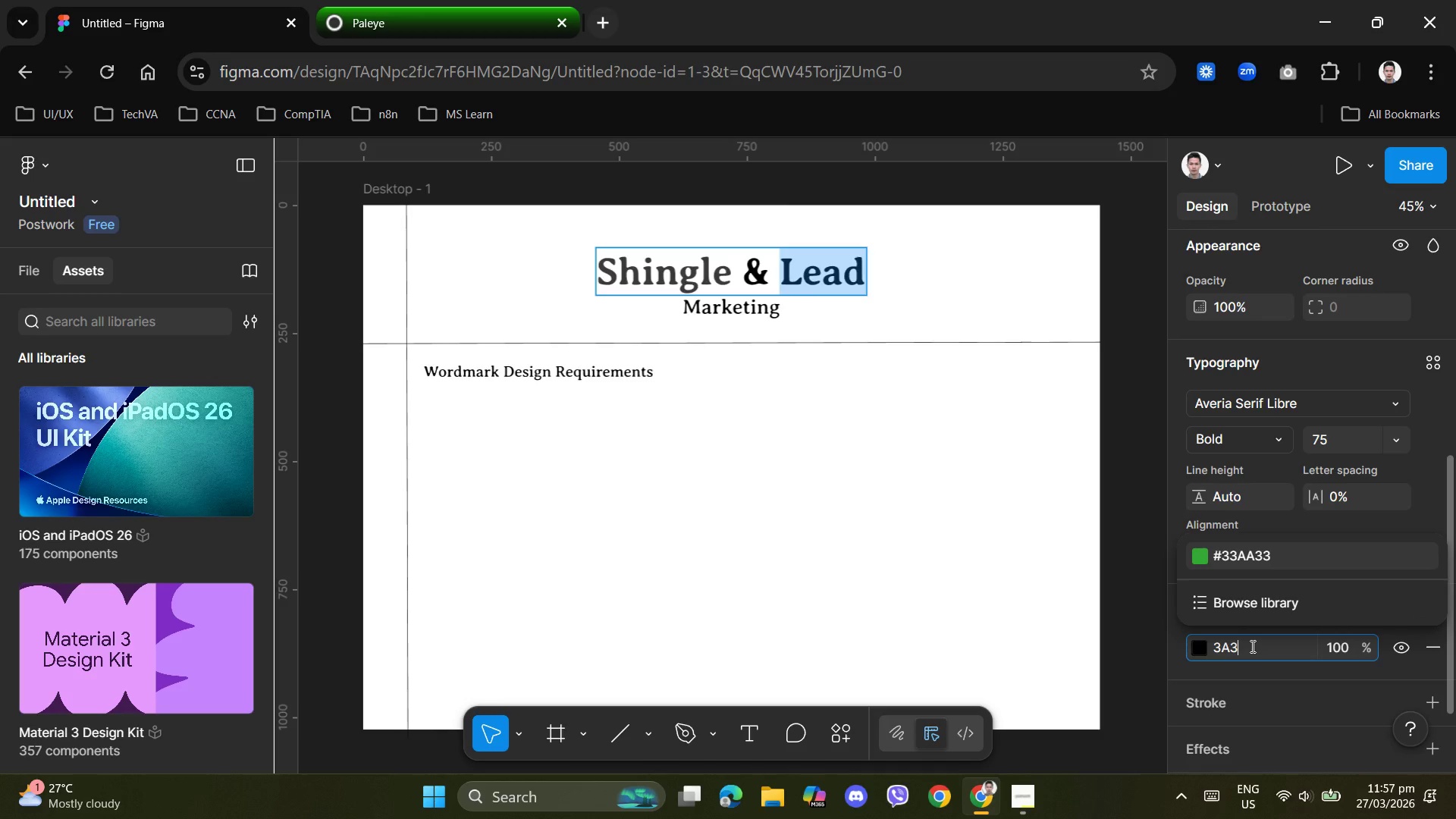 
key(Shift+A)
 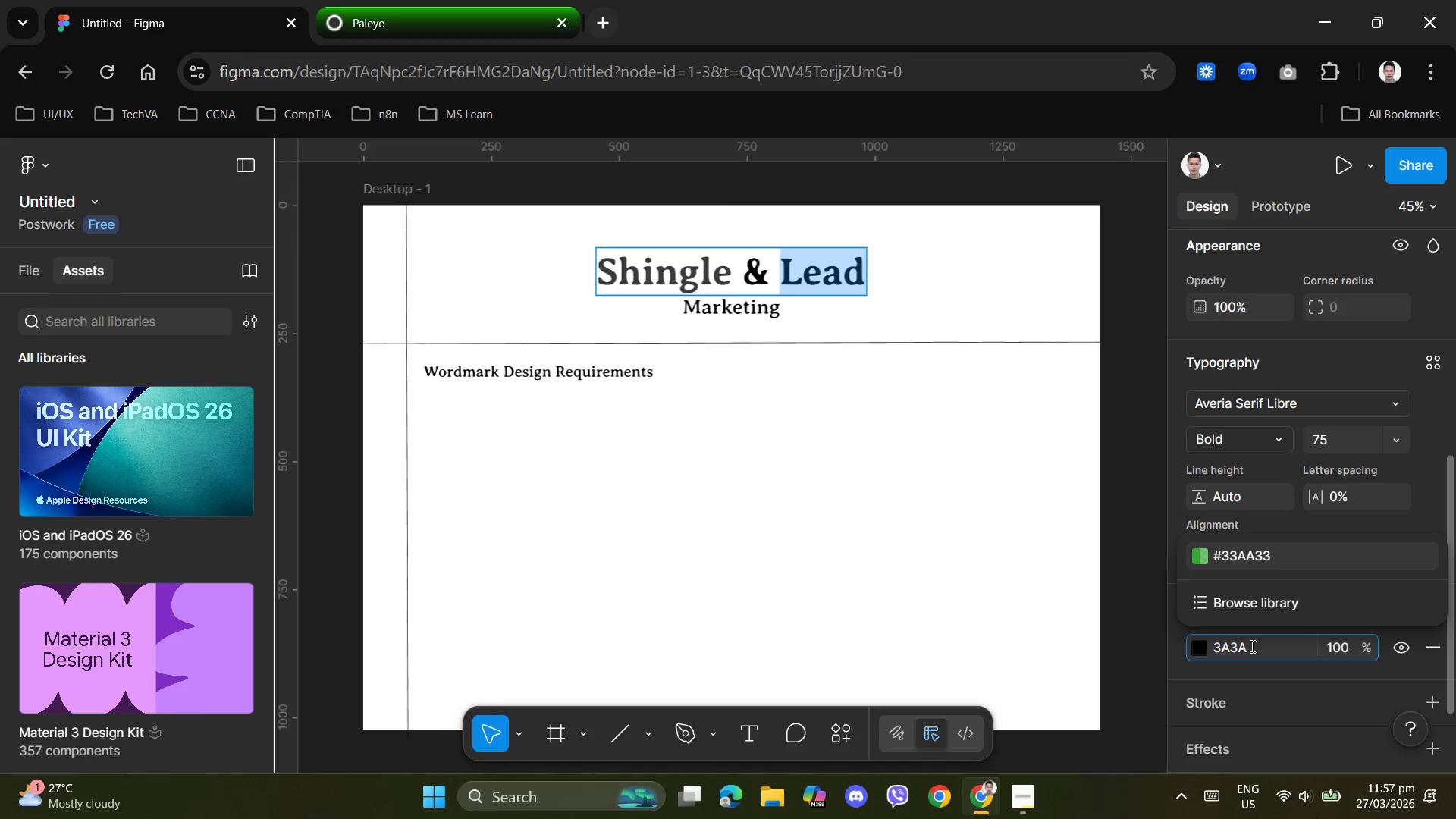 
key(Numpad3)
 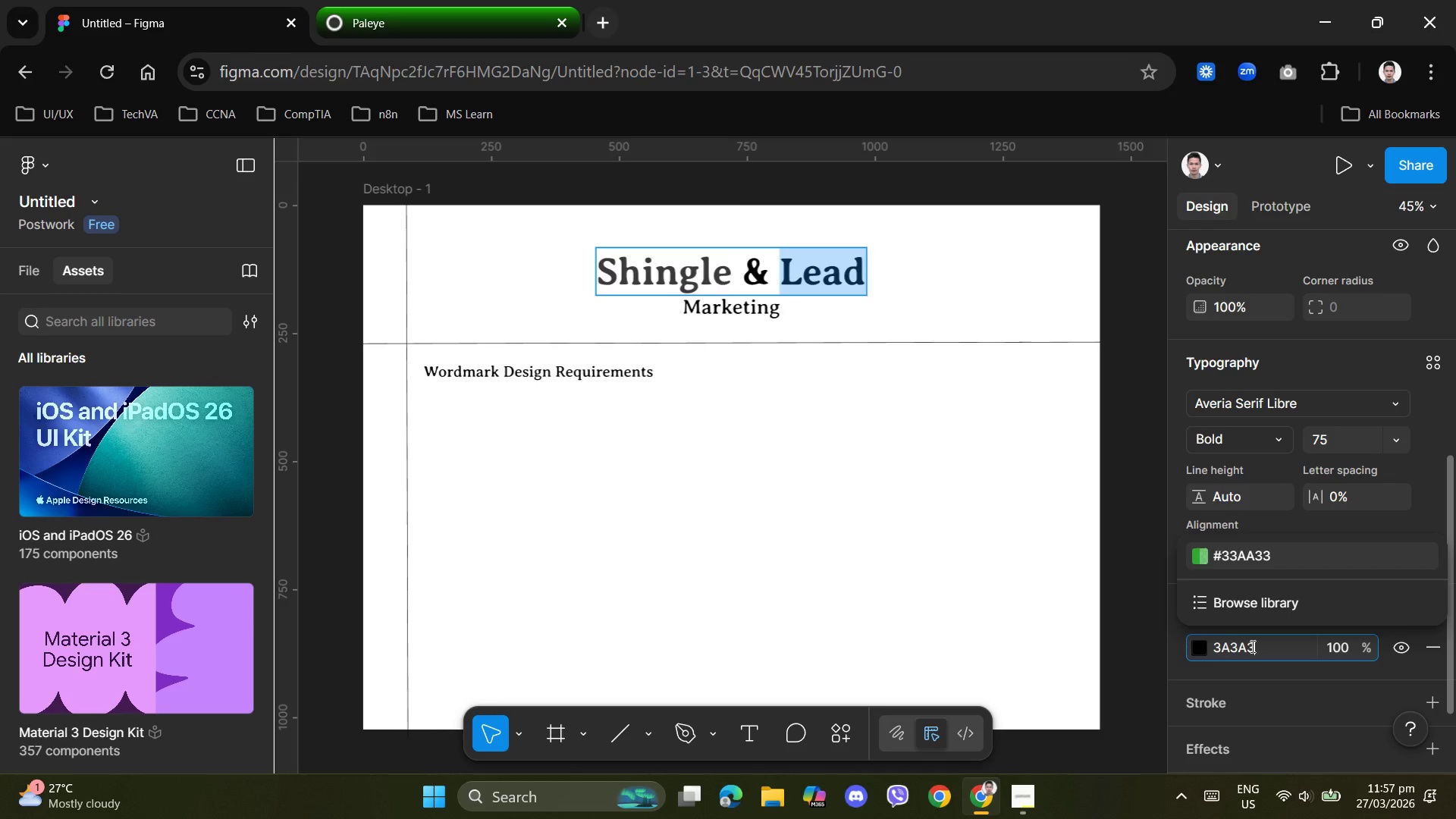 
key(Shift+A)
 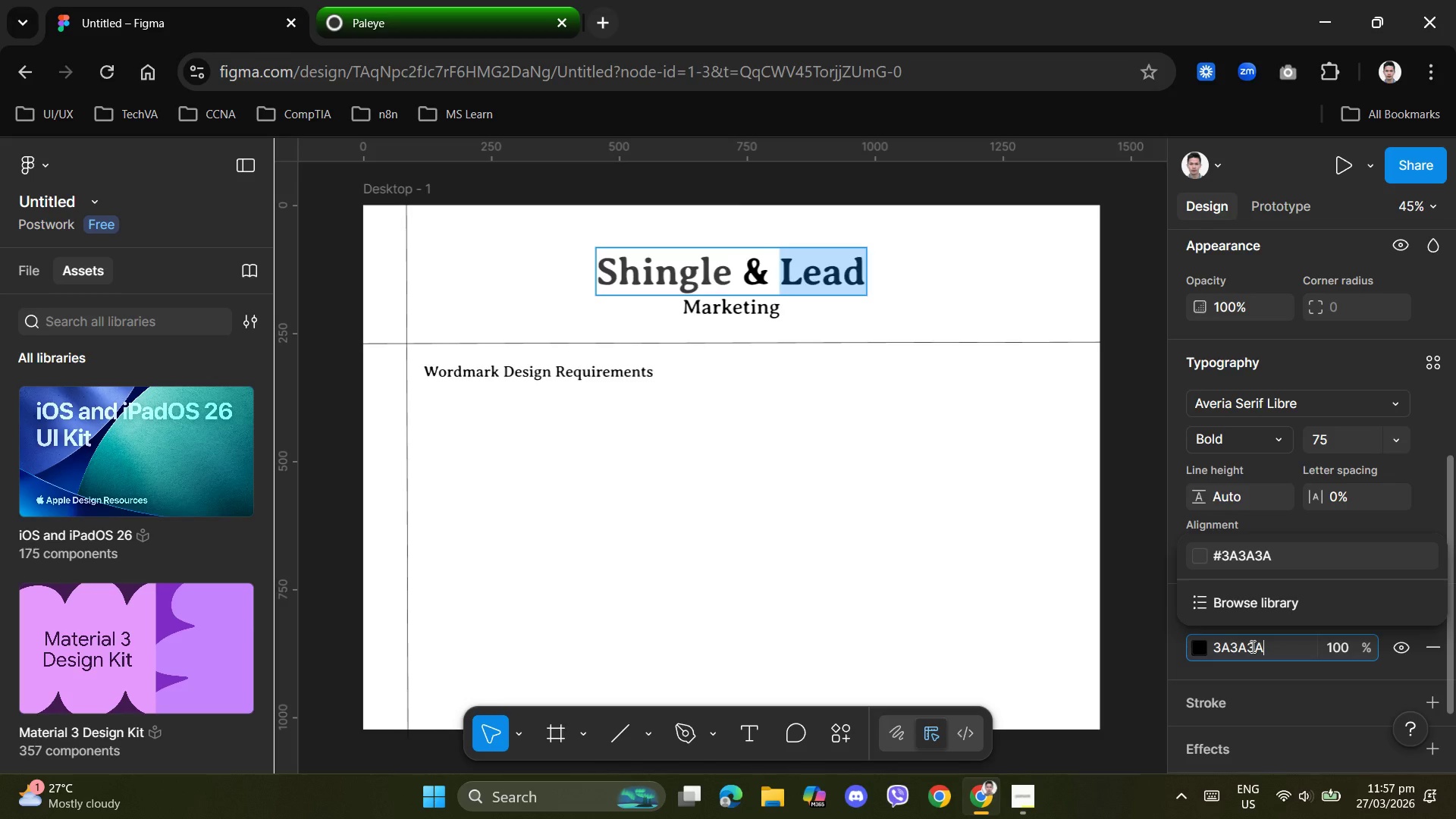 
key(NumpadEnter)
 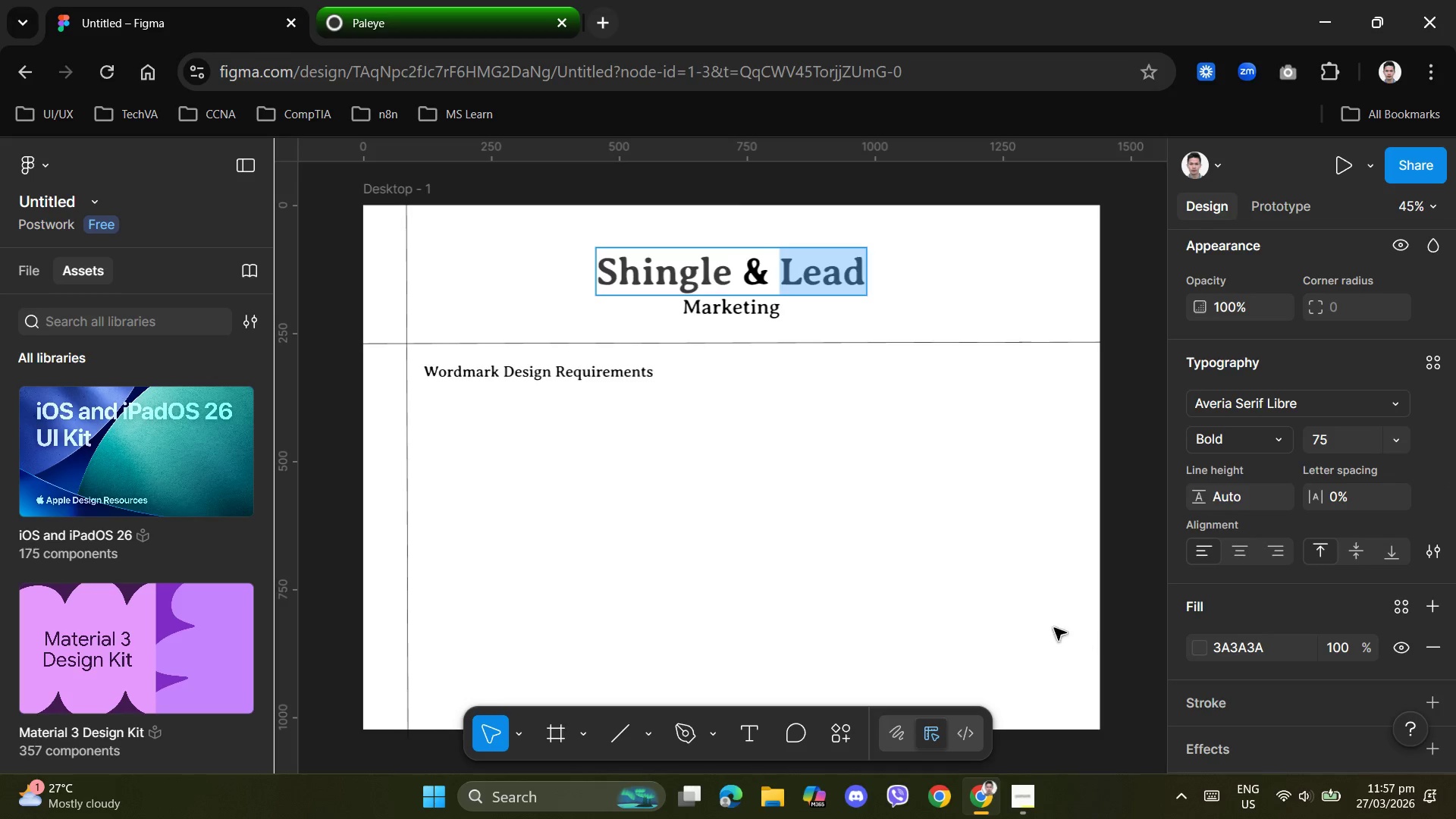 
left_click([934, 537])
 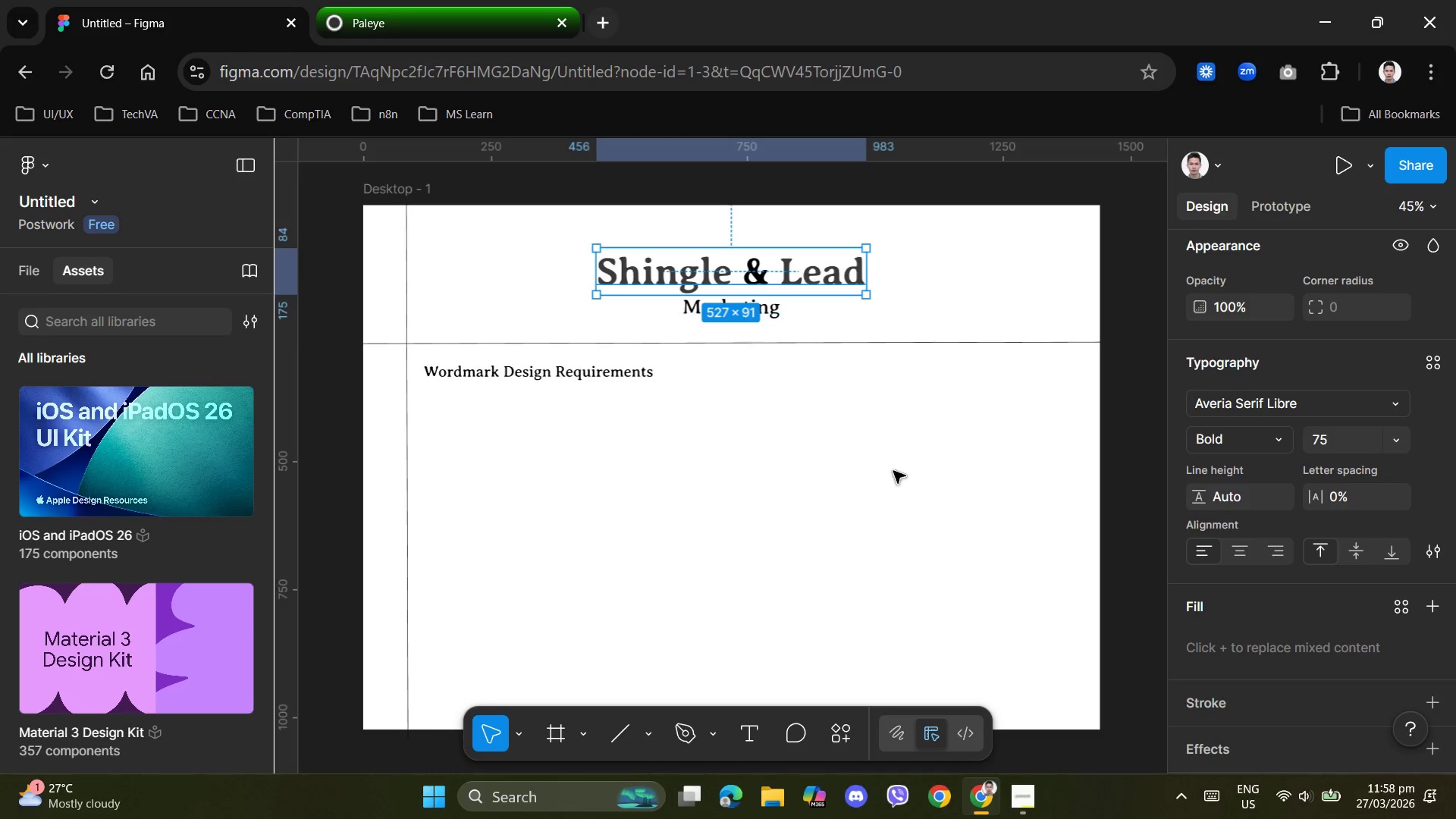 
left_click([960, 511])
 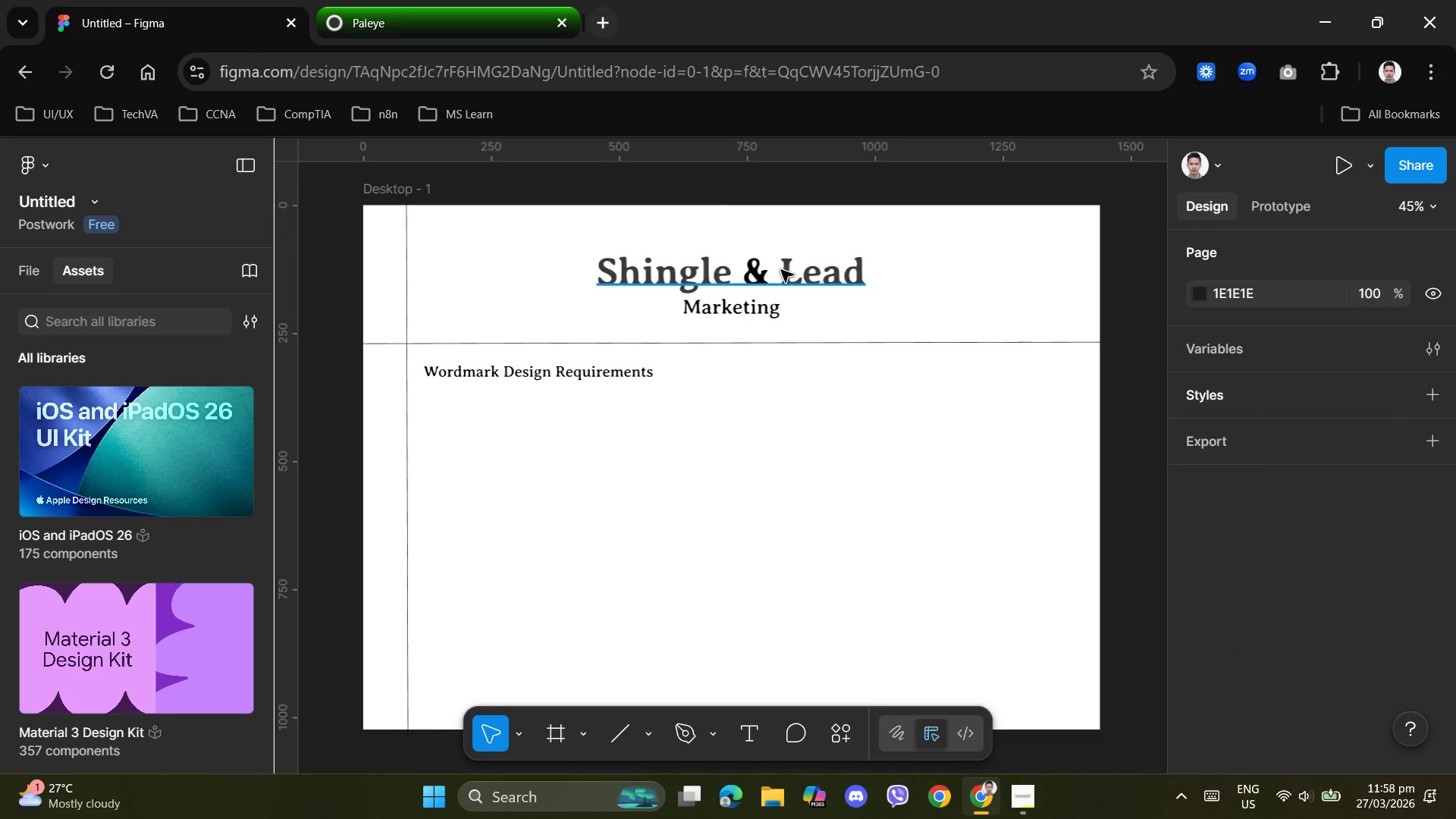 
double_click([770, 273])
 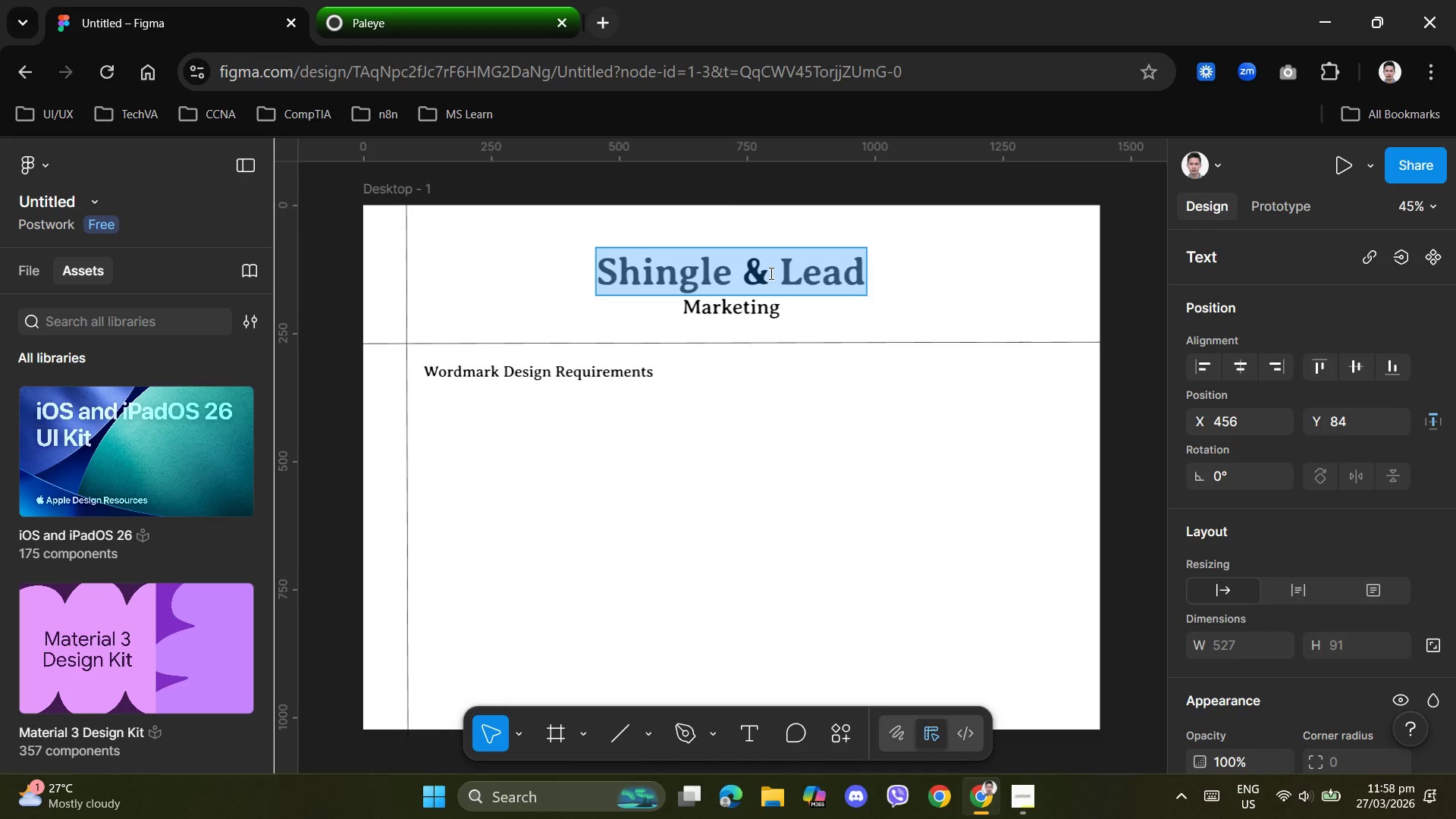 
double_click([767, 274])
 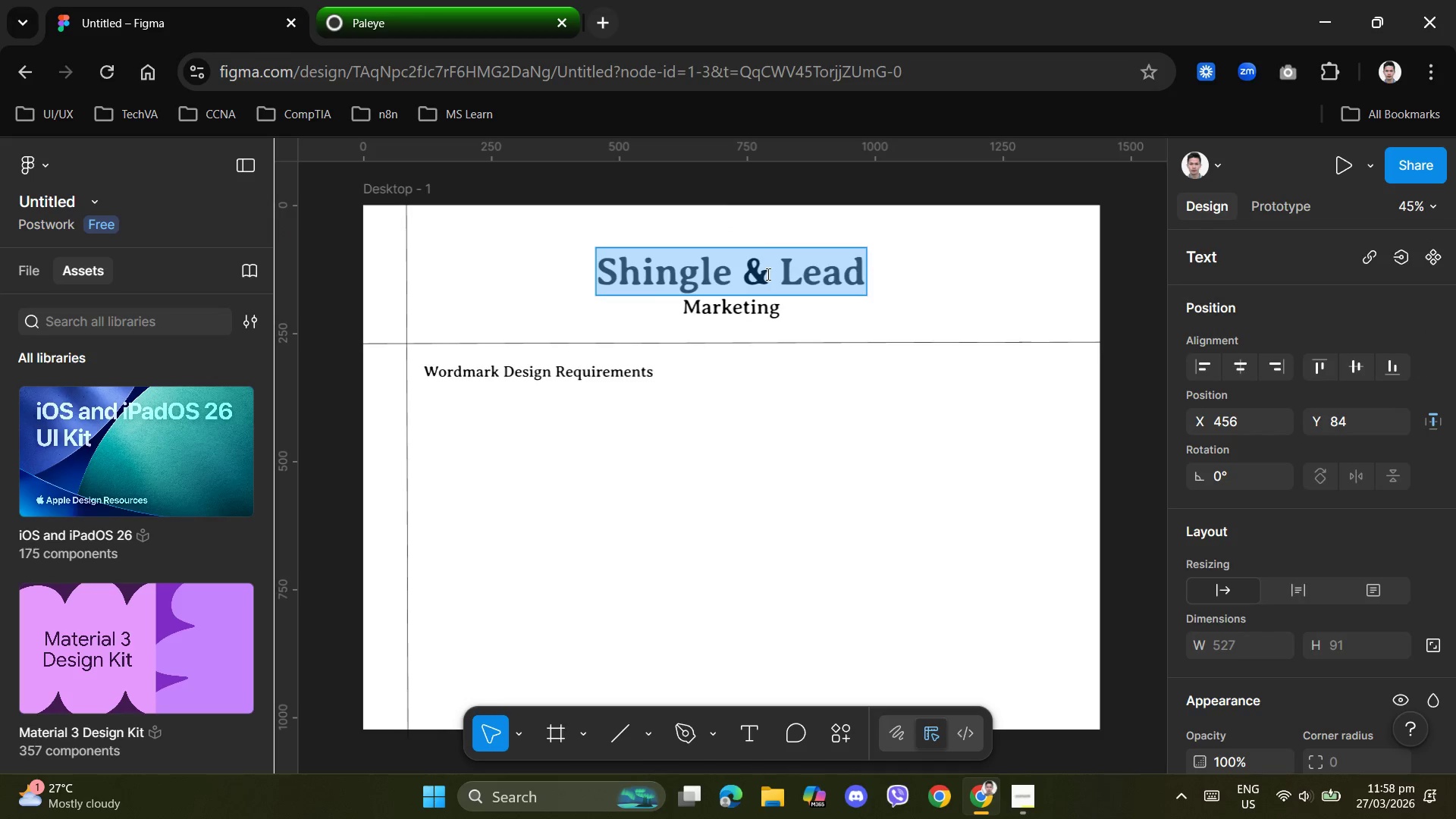 
triple_click([767, 275])
 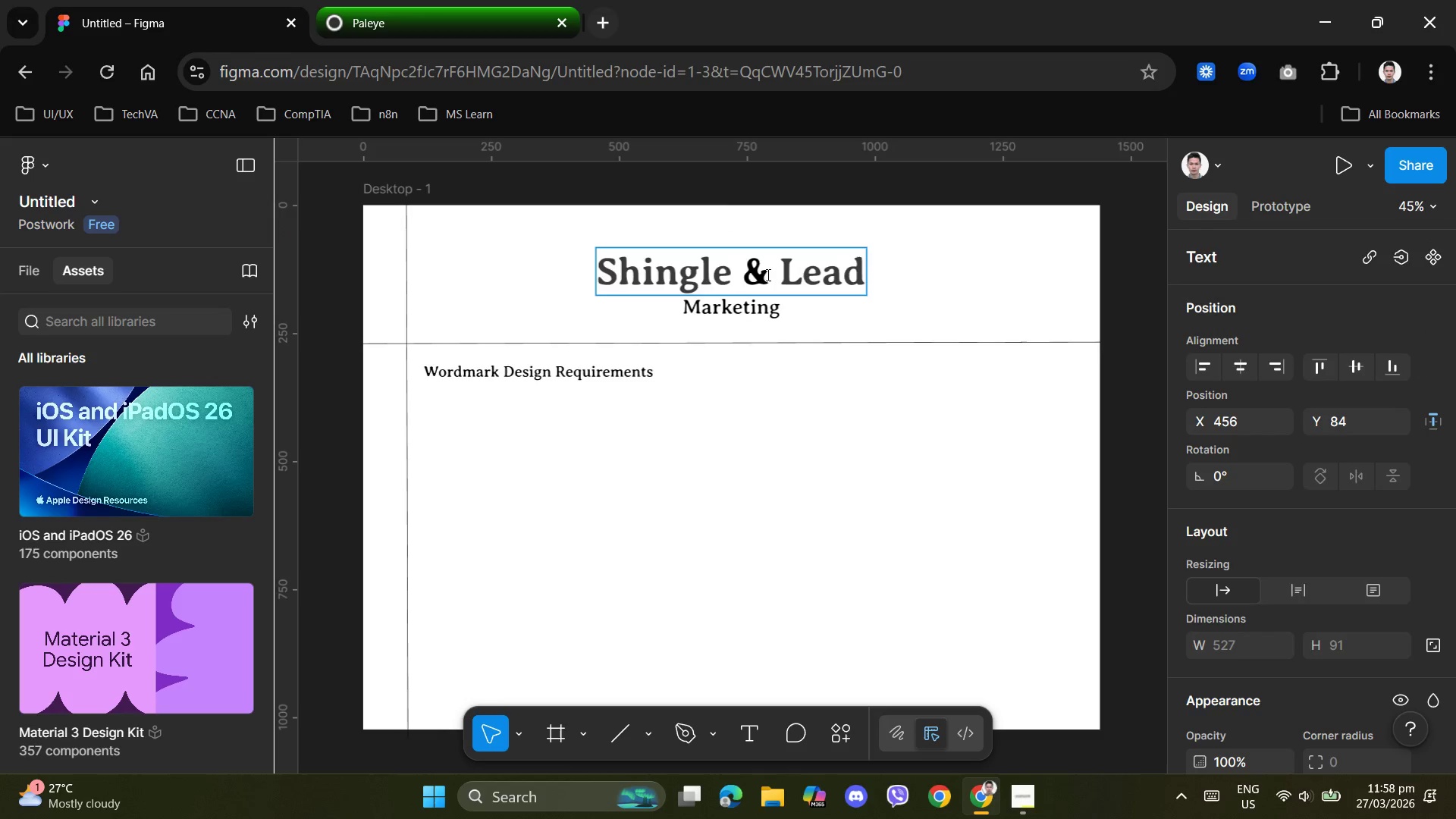 
left_click_drag(start_coordinate=[767, 275], to_coordinate=[747, 271])
 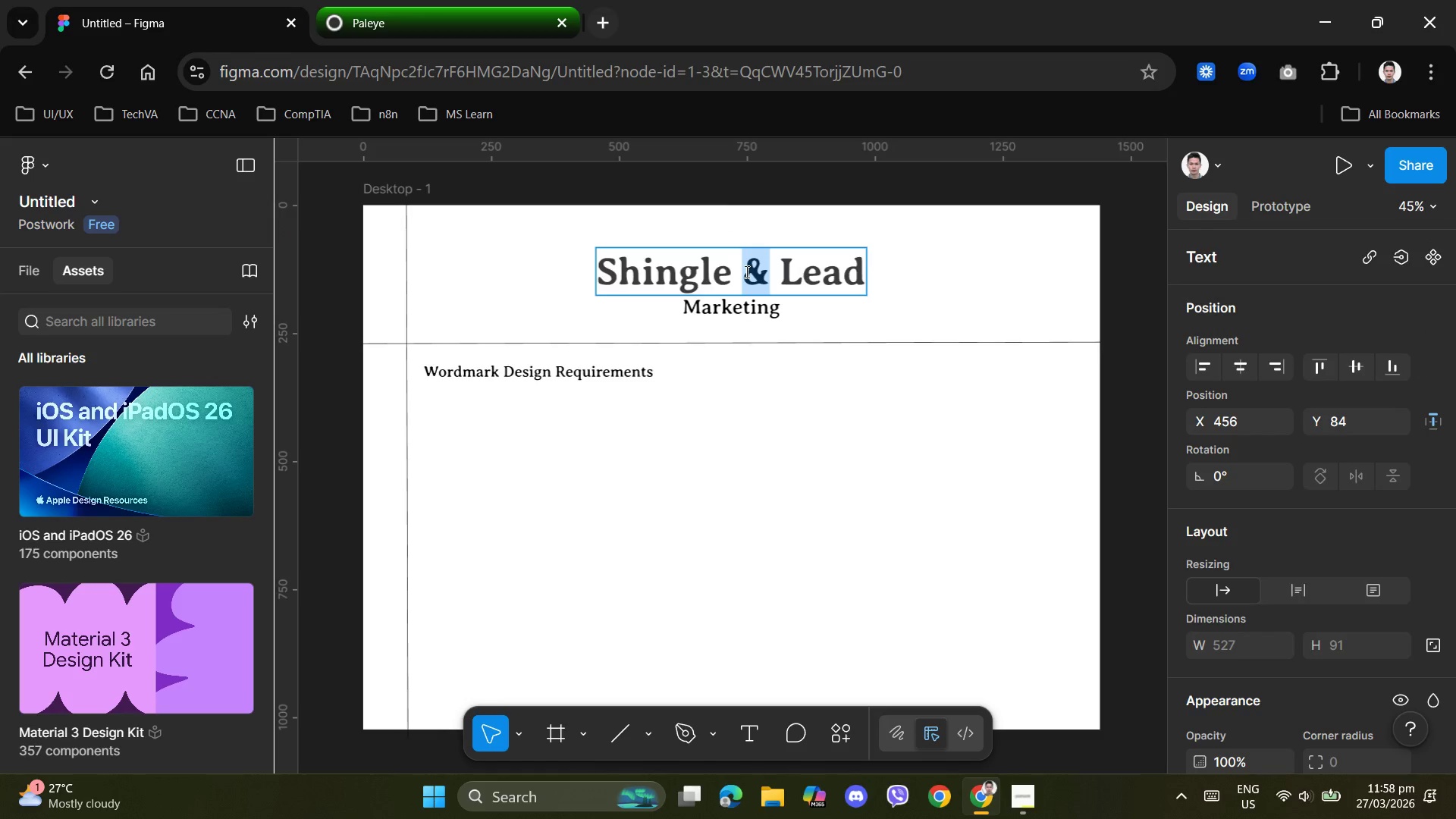 
hold_key(key=ShiftLeft, duration=1.5)
 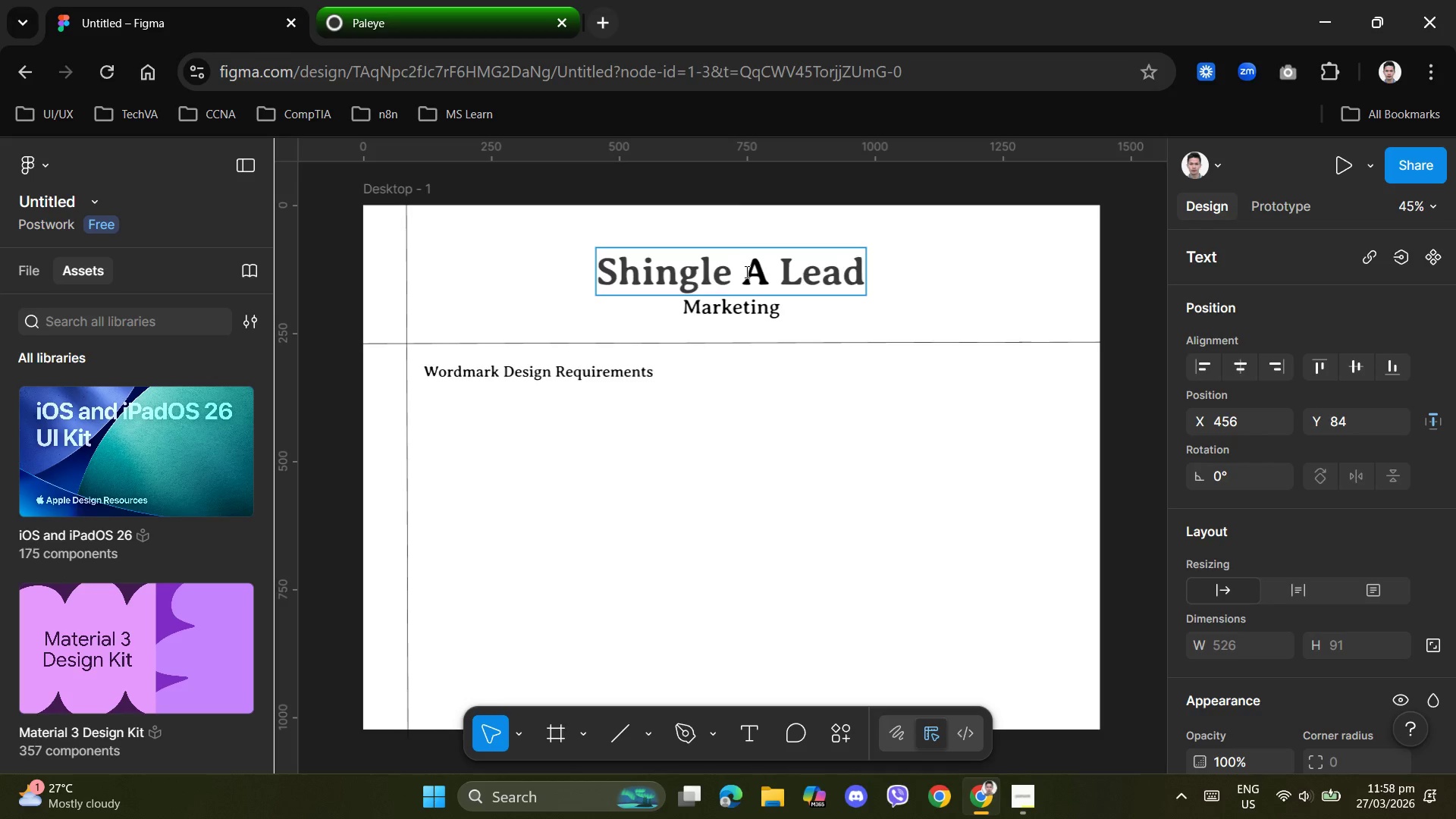 
key(Shift+ShiftLeft)
 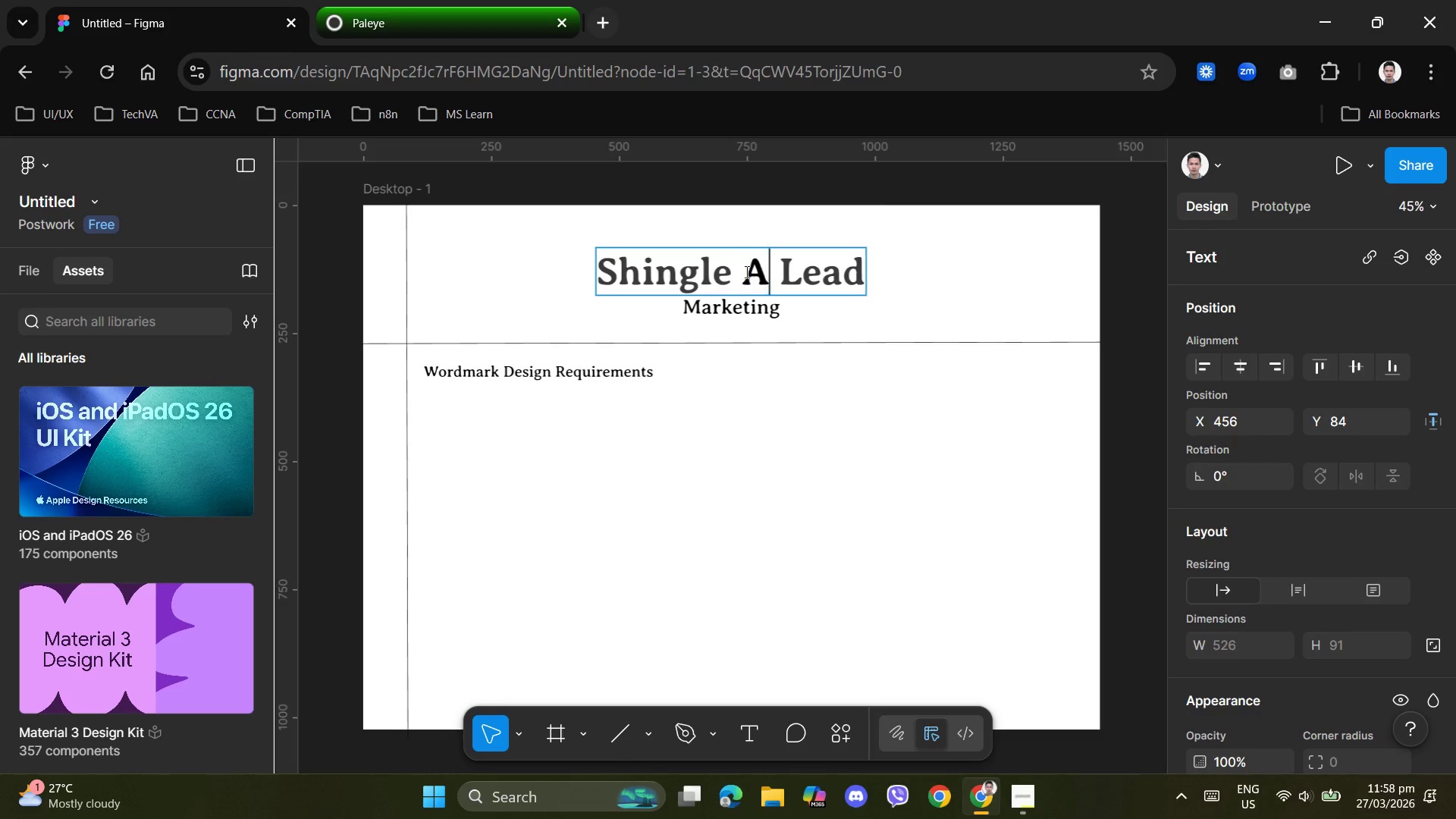 
key(Shift+A)
 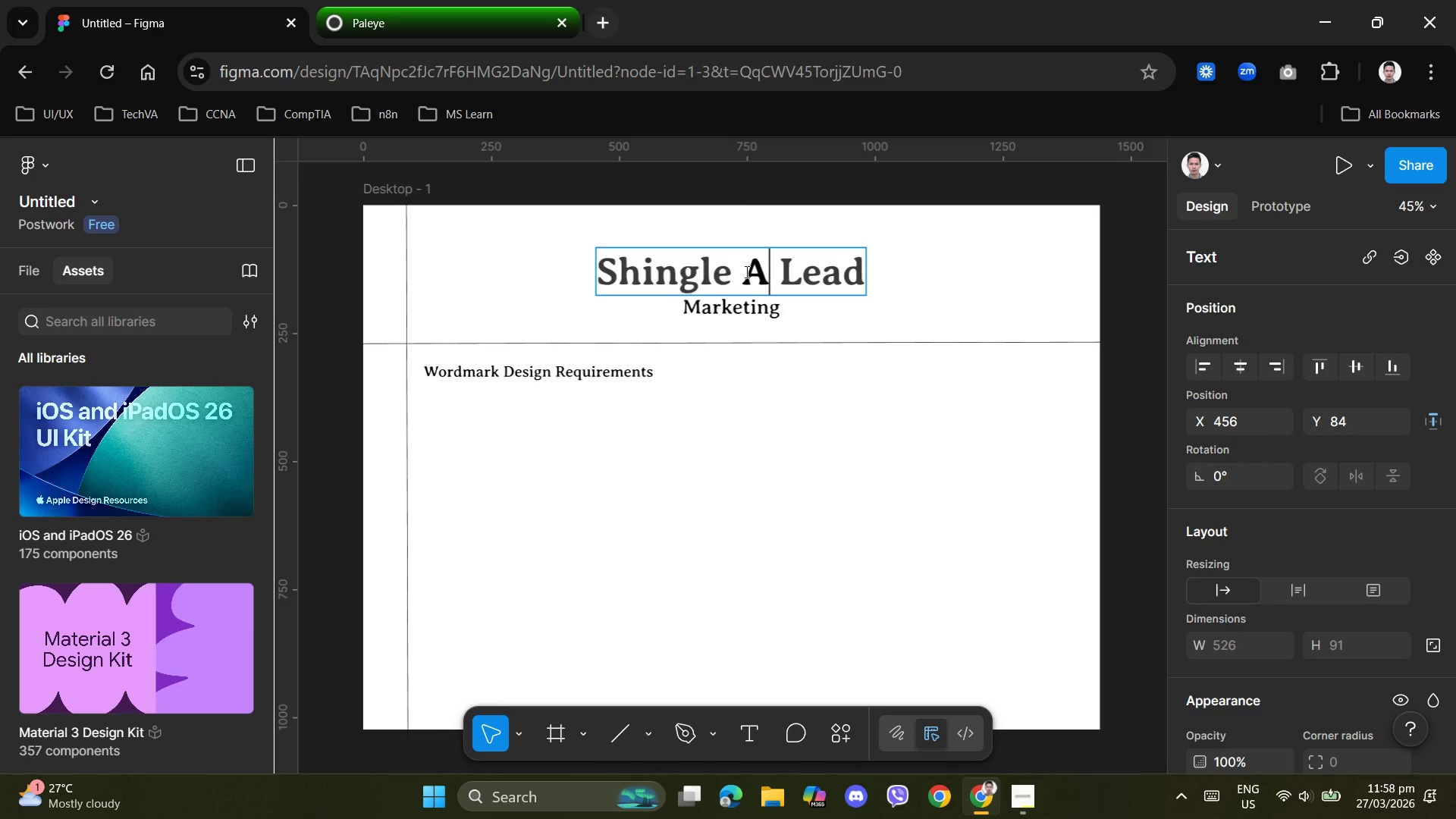 
key(Numpad4)
 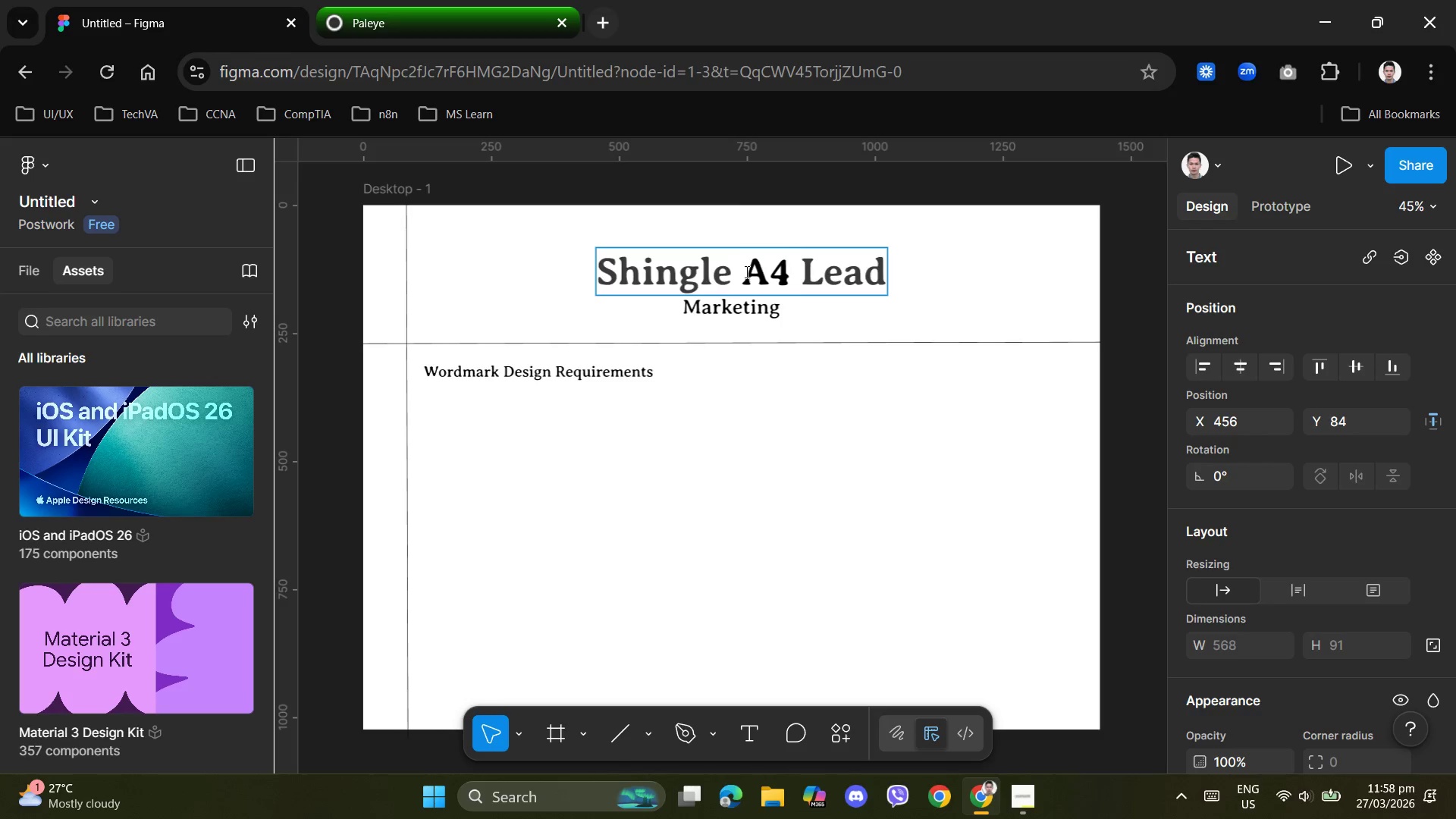 
hold_key(key=ShiftLeft, duration=0.34)
 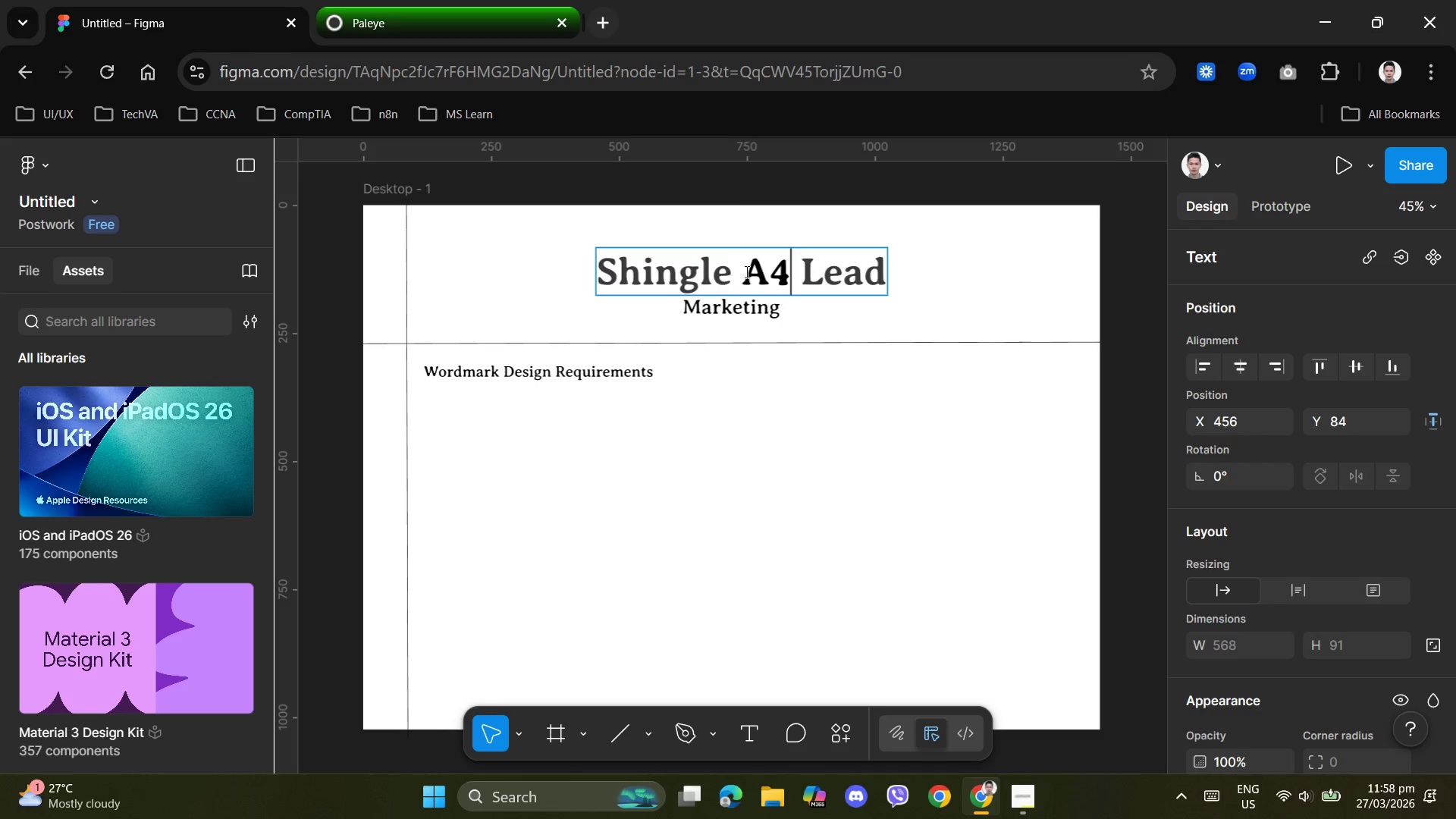 
key(Numpad6)
 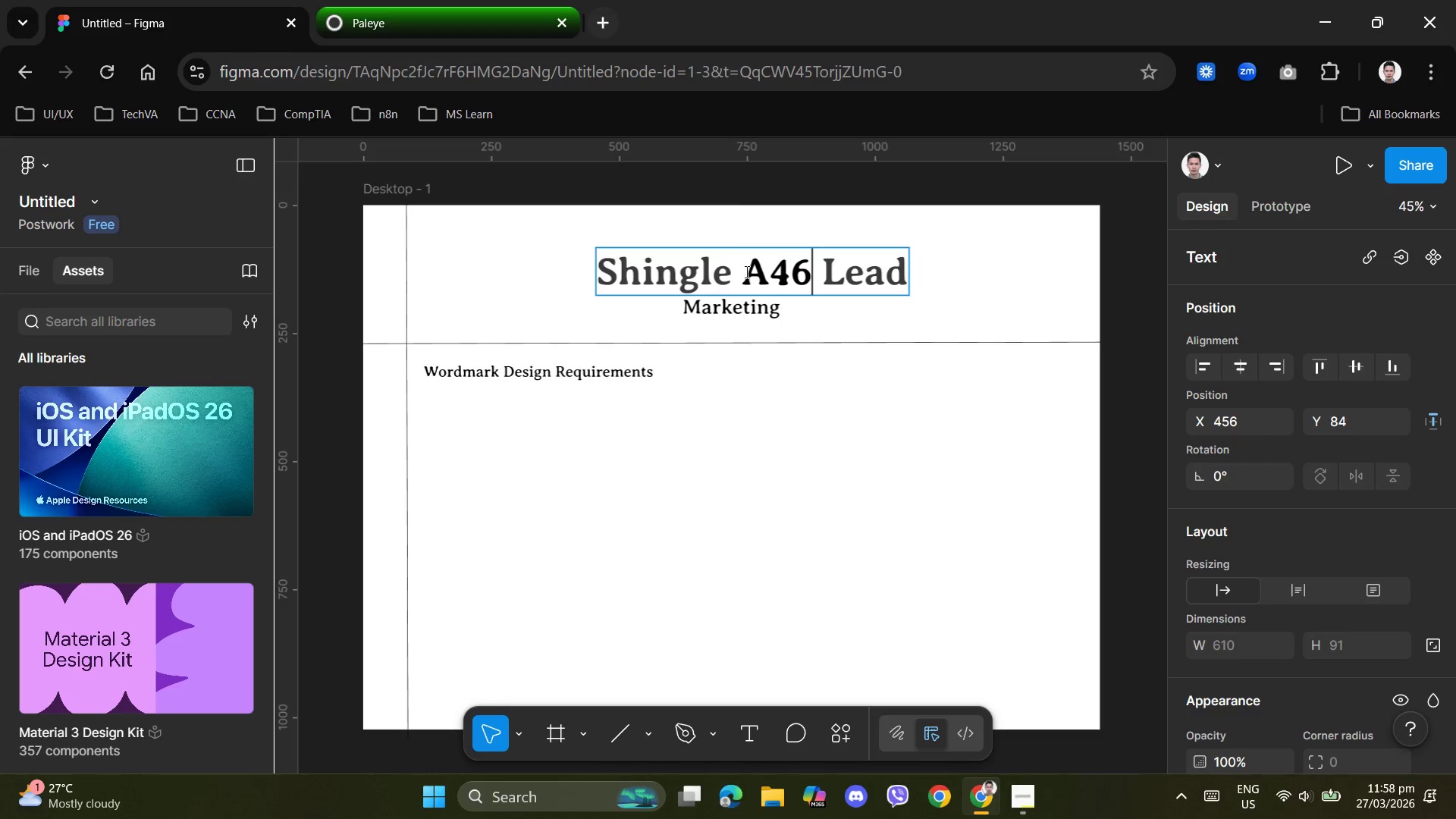 
key(Shift+A)
 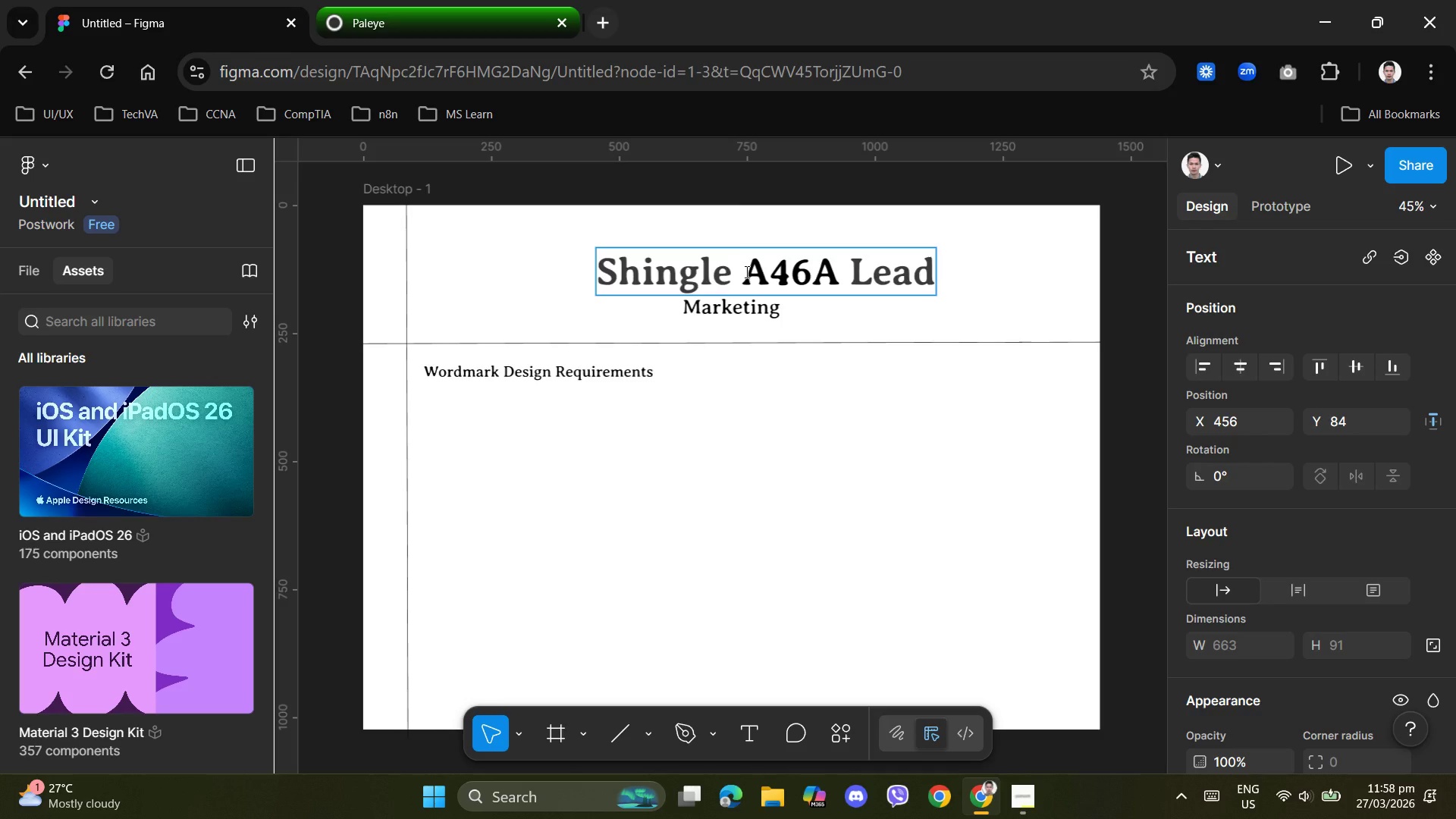 
key(Numpad4)
 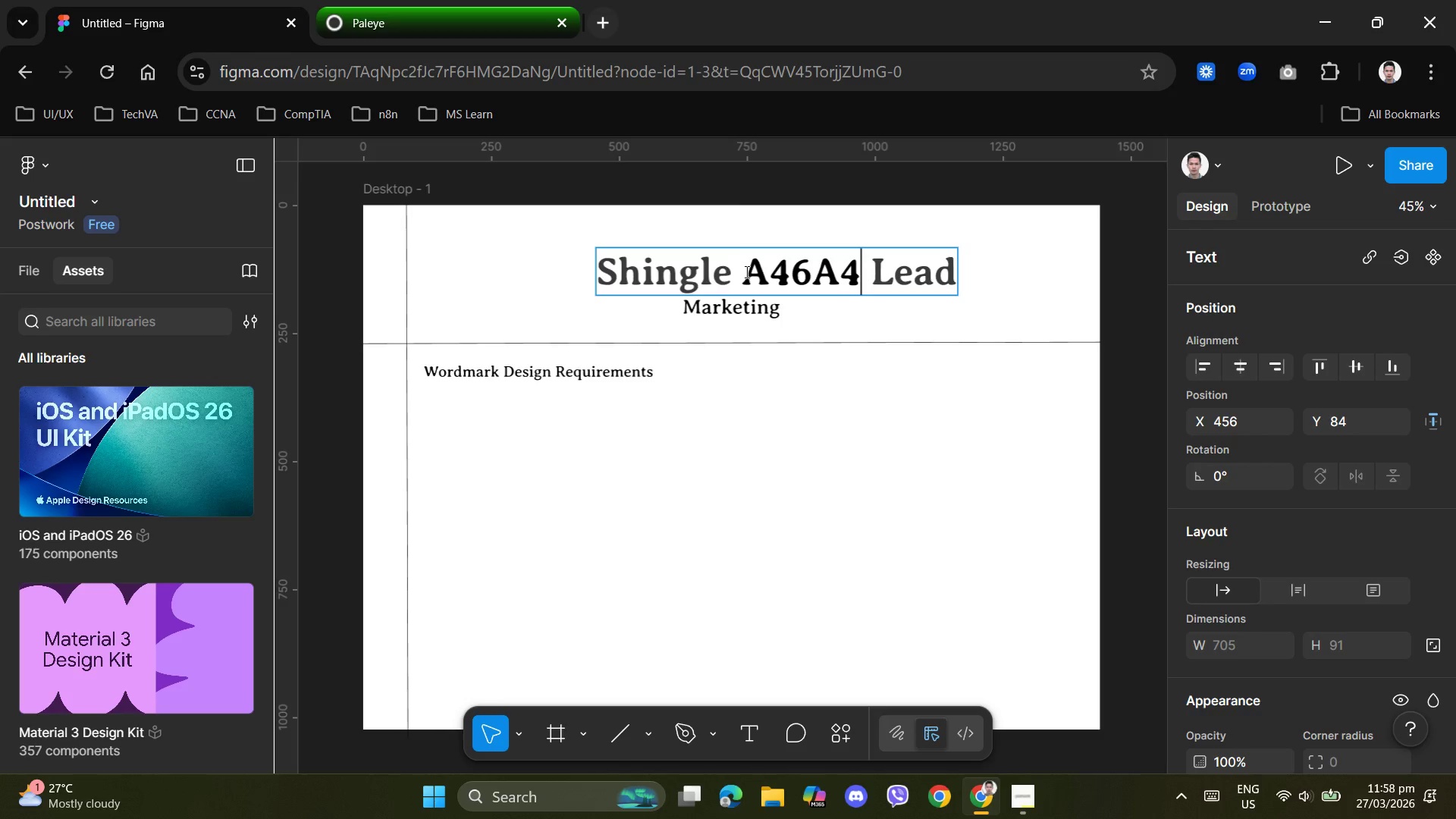 
key(Shift+F)
 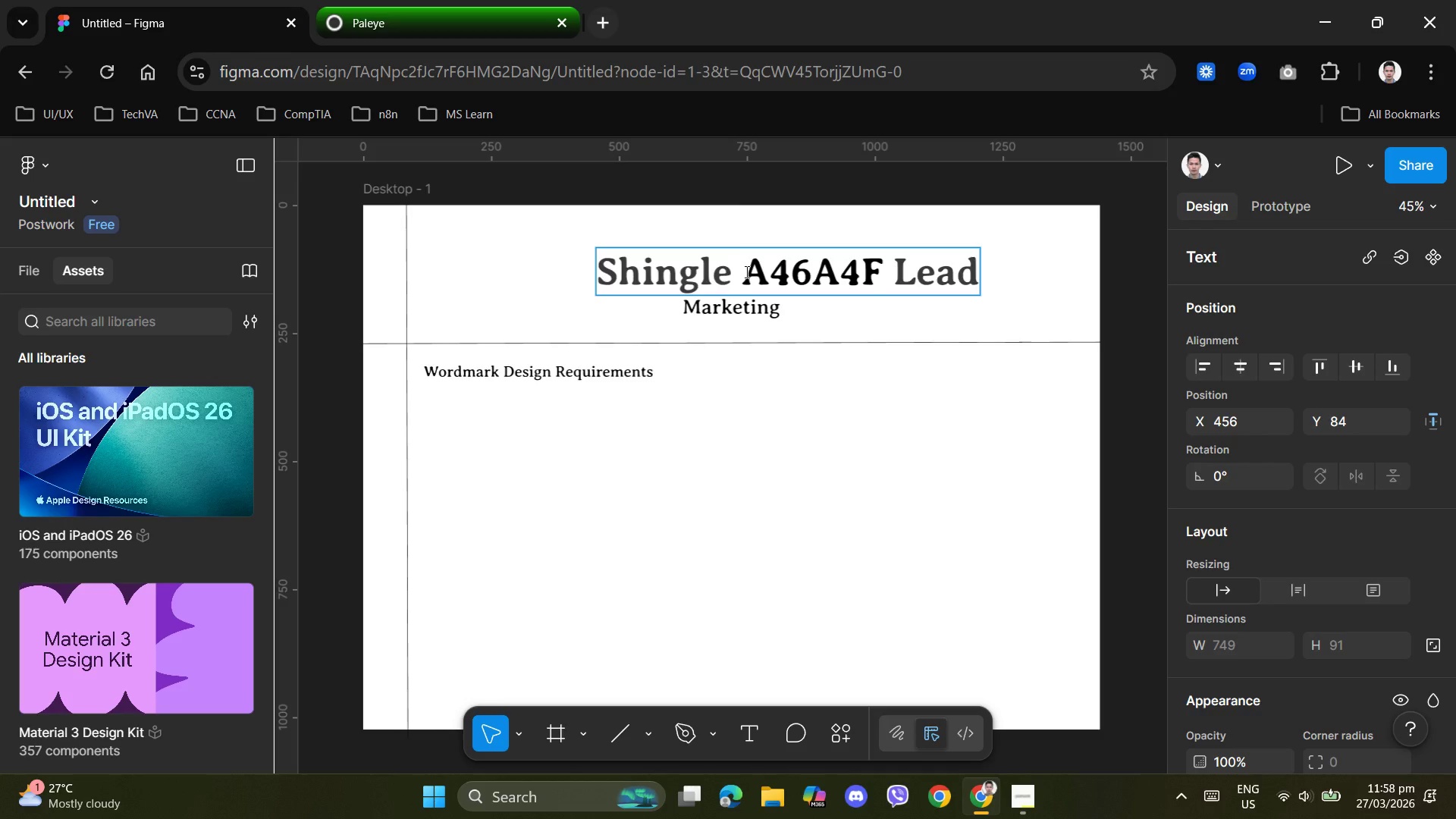 
key(Control+Z)
 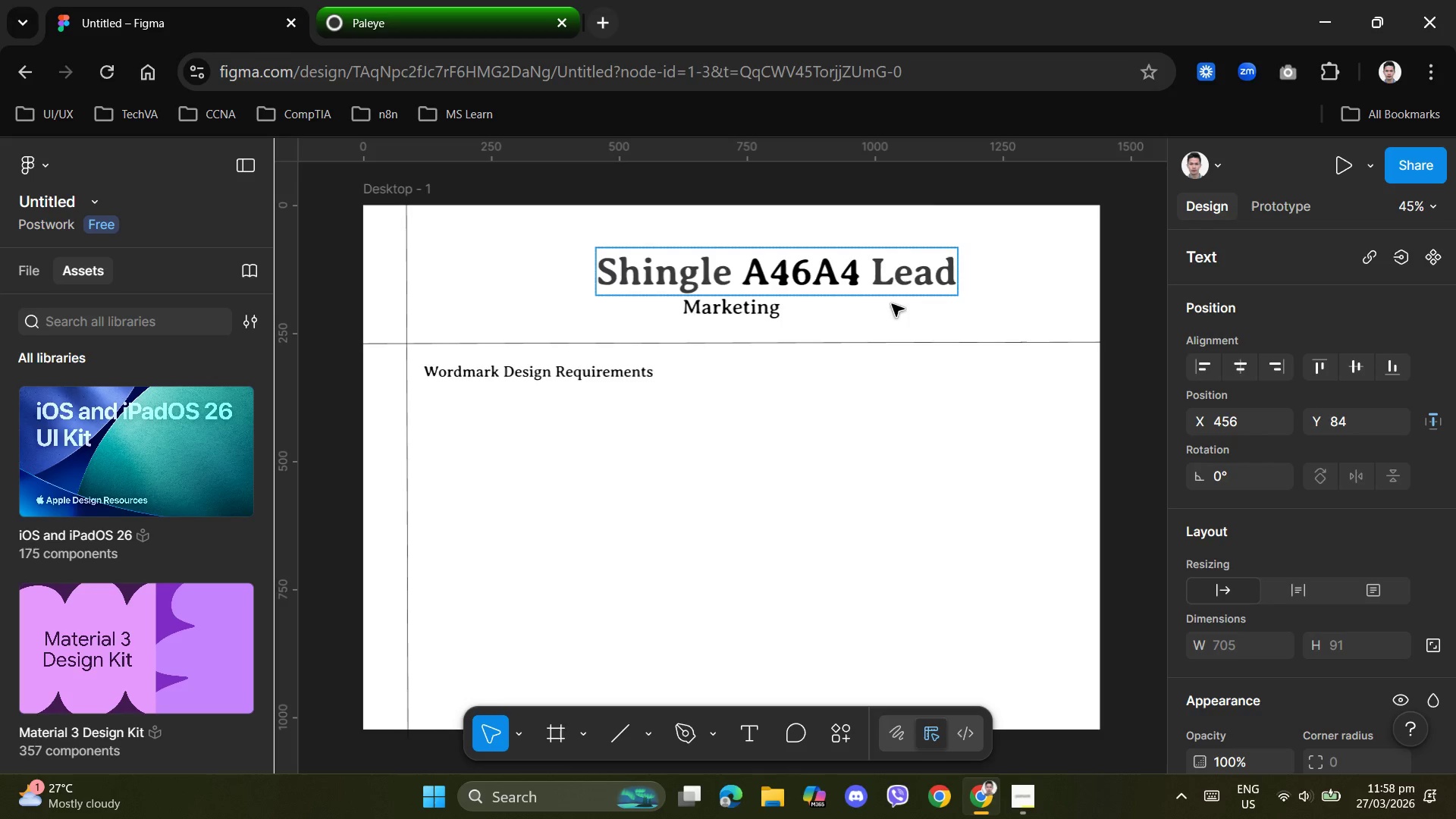 
key(Control+Z)
 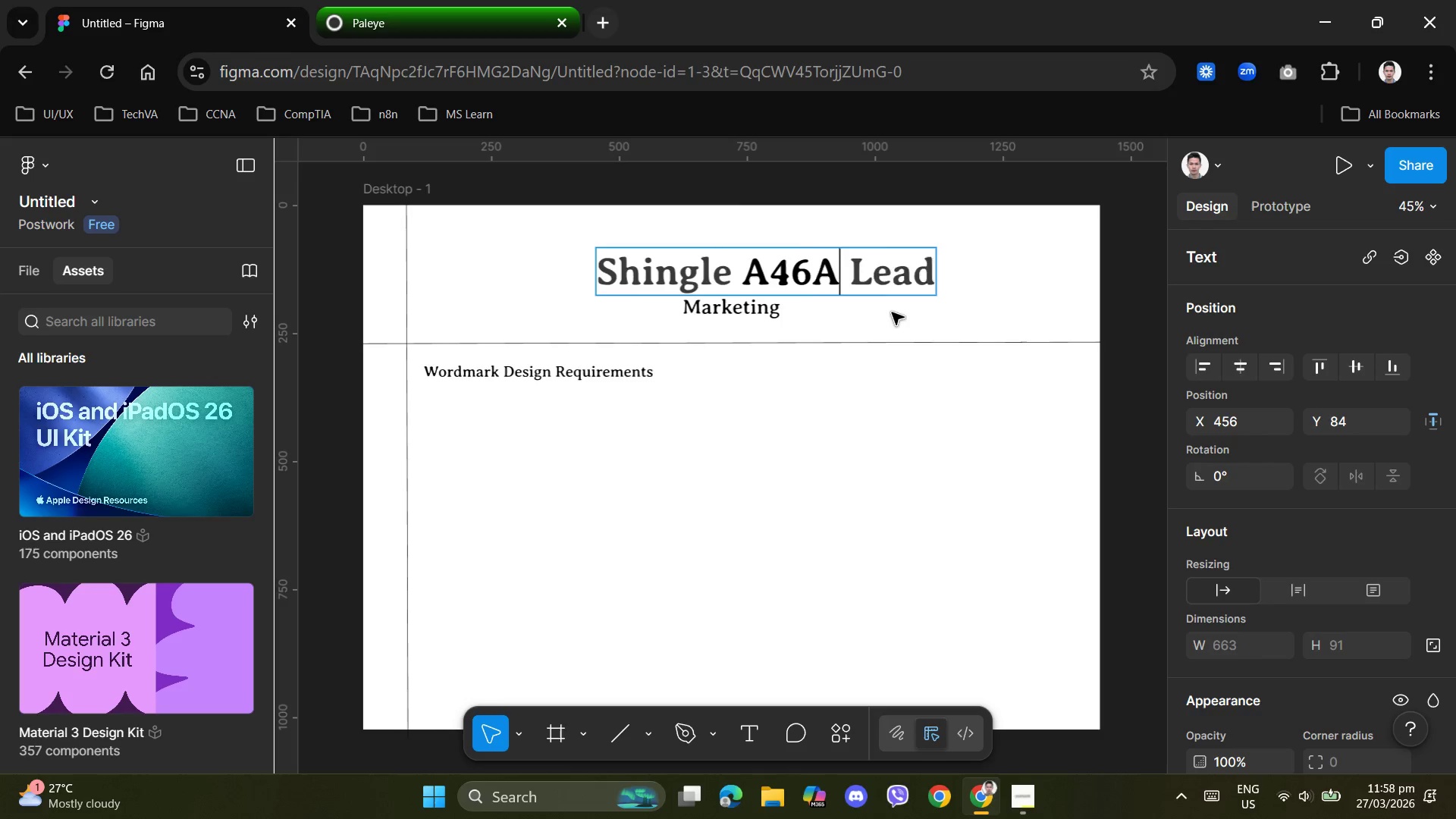 
key(Control+Z)
 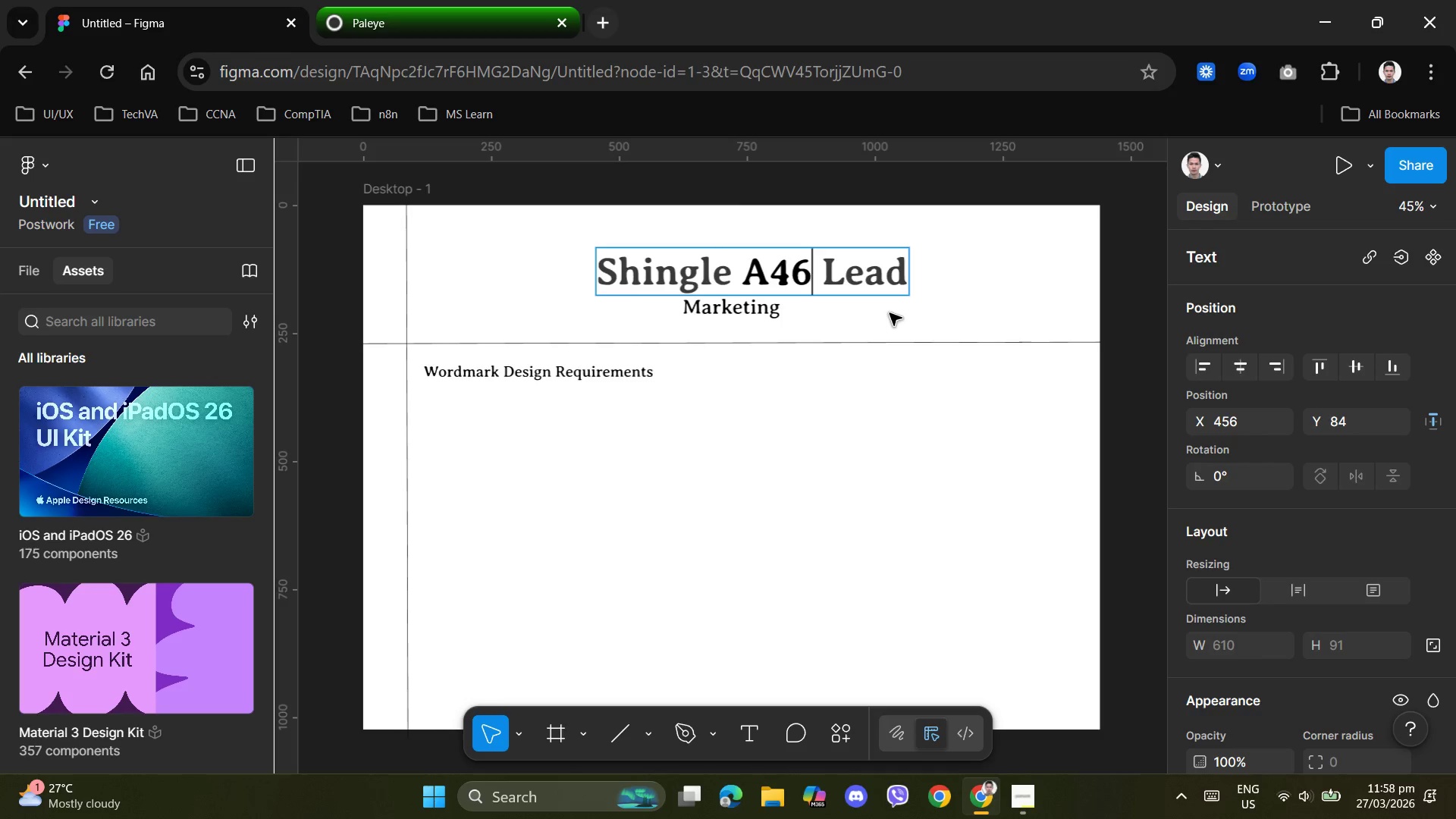 
key(Control+Z)
 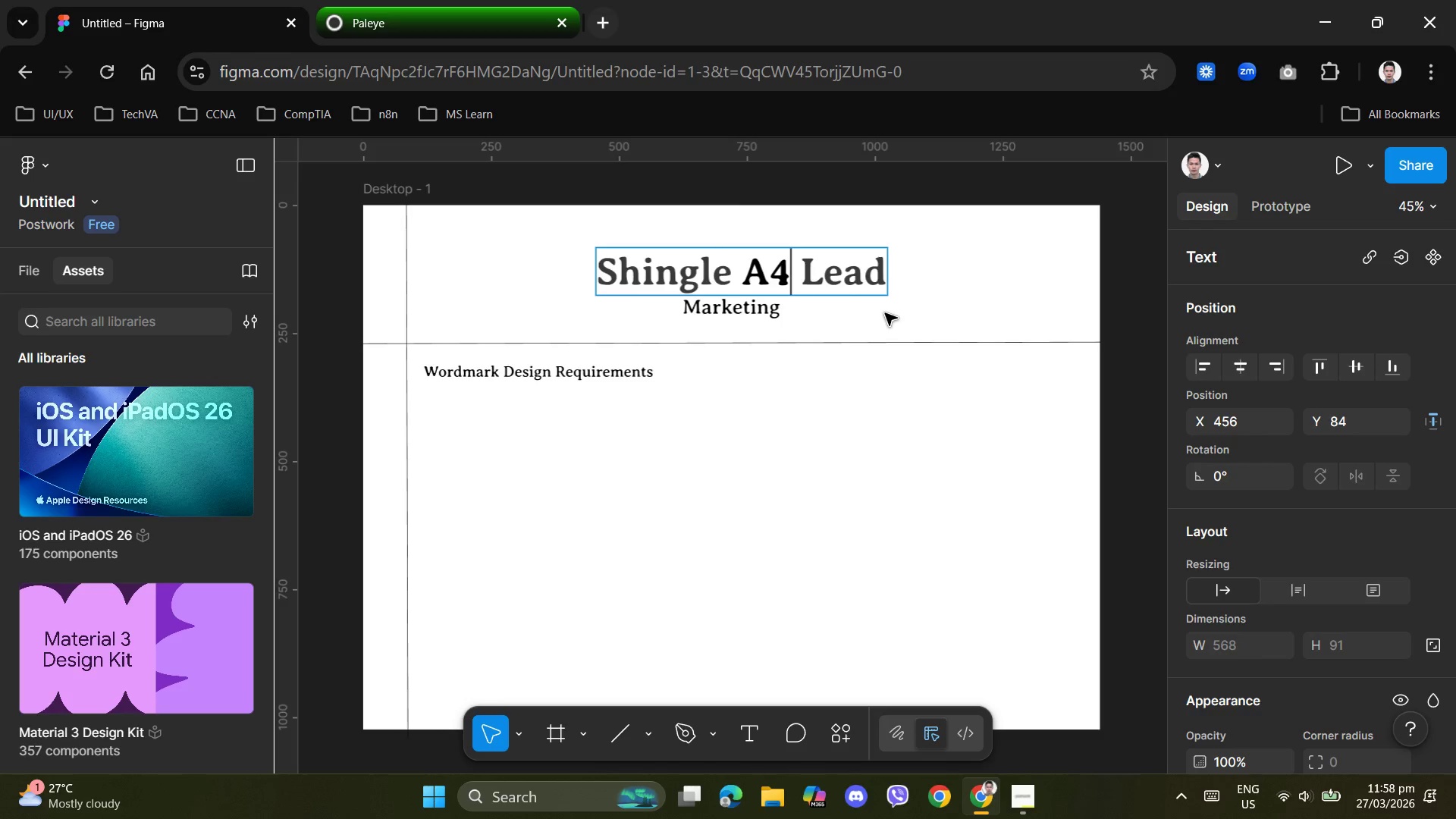 
key(Control+Z)
 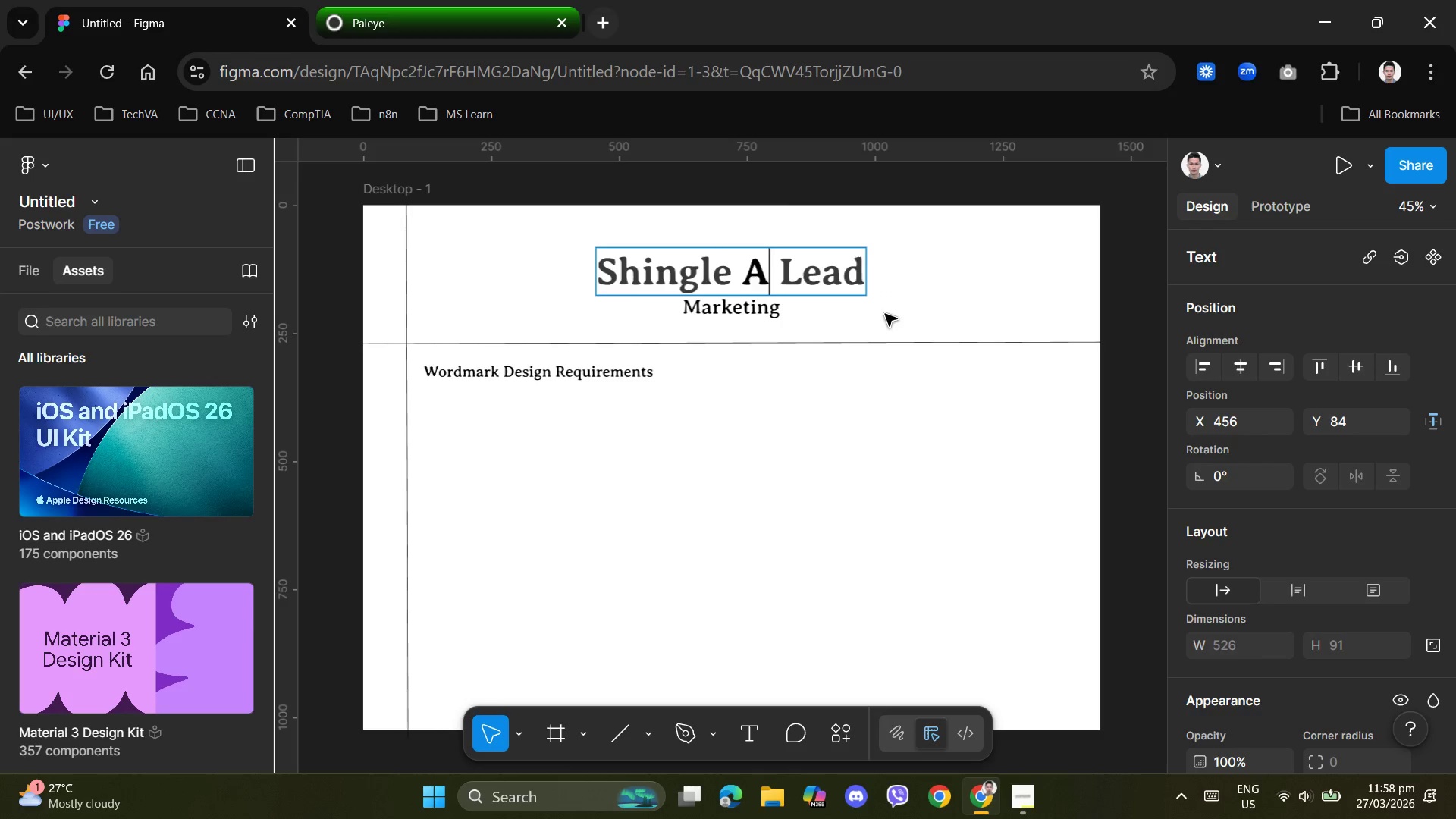 
key(Control+Z)
 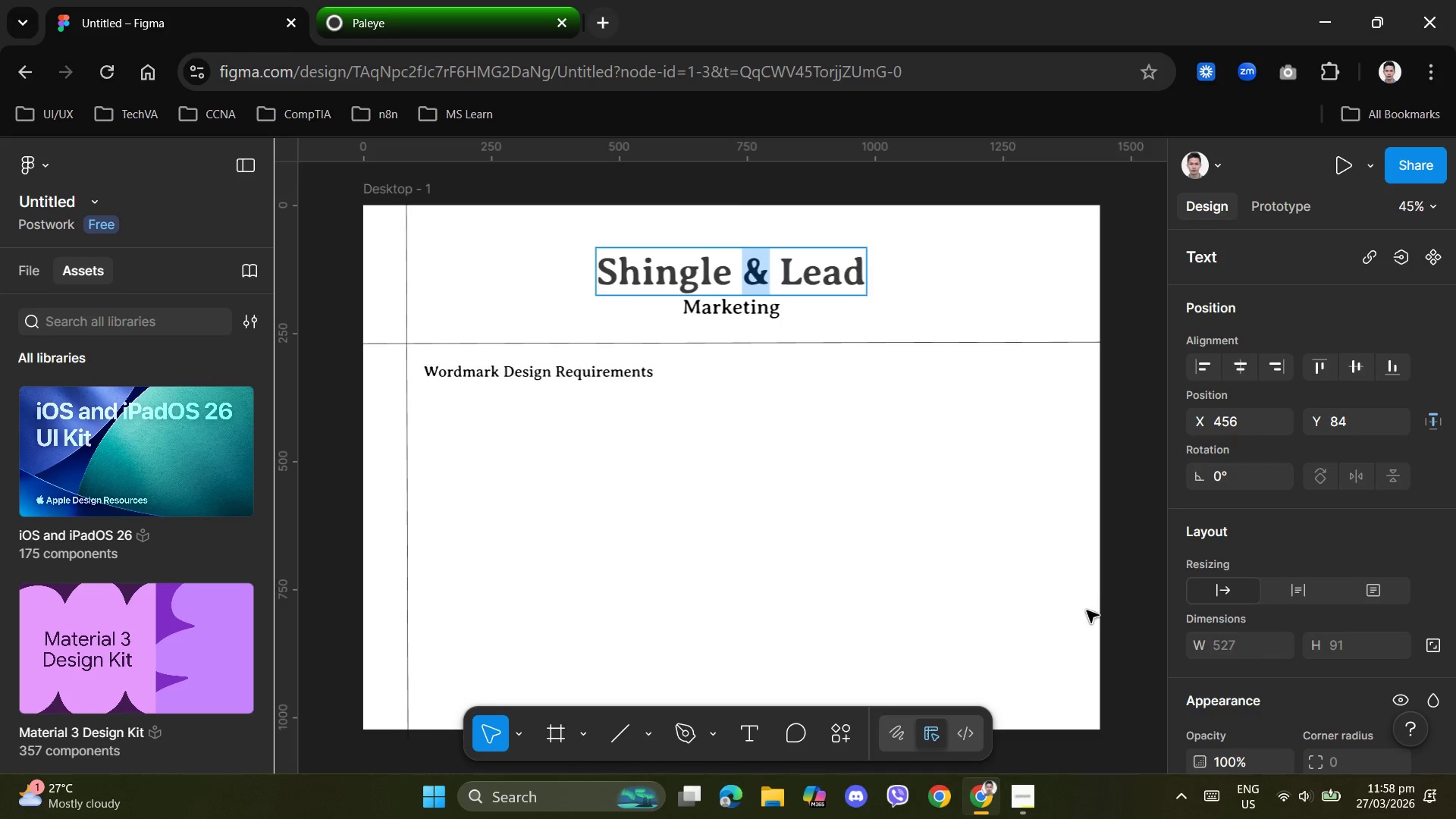 
scroll: coordinate [1234, 561], scroll_direction: down, amount: 4.0
 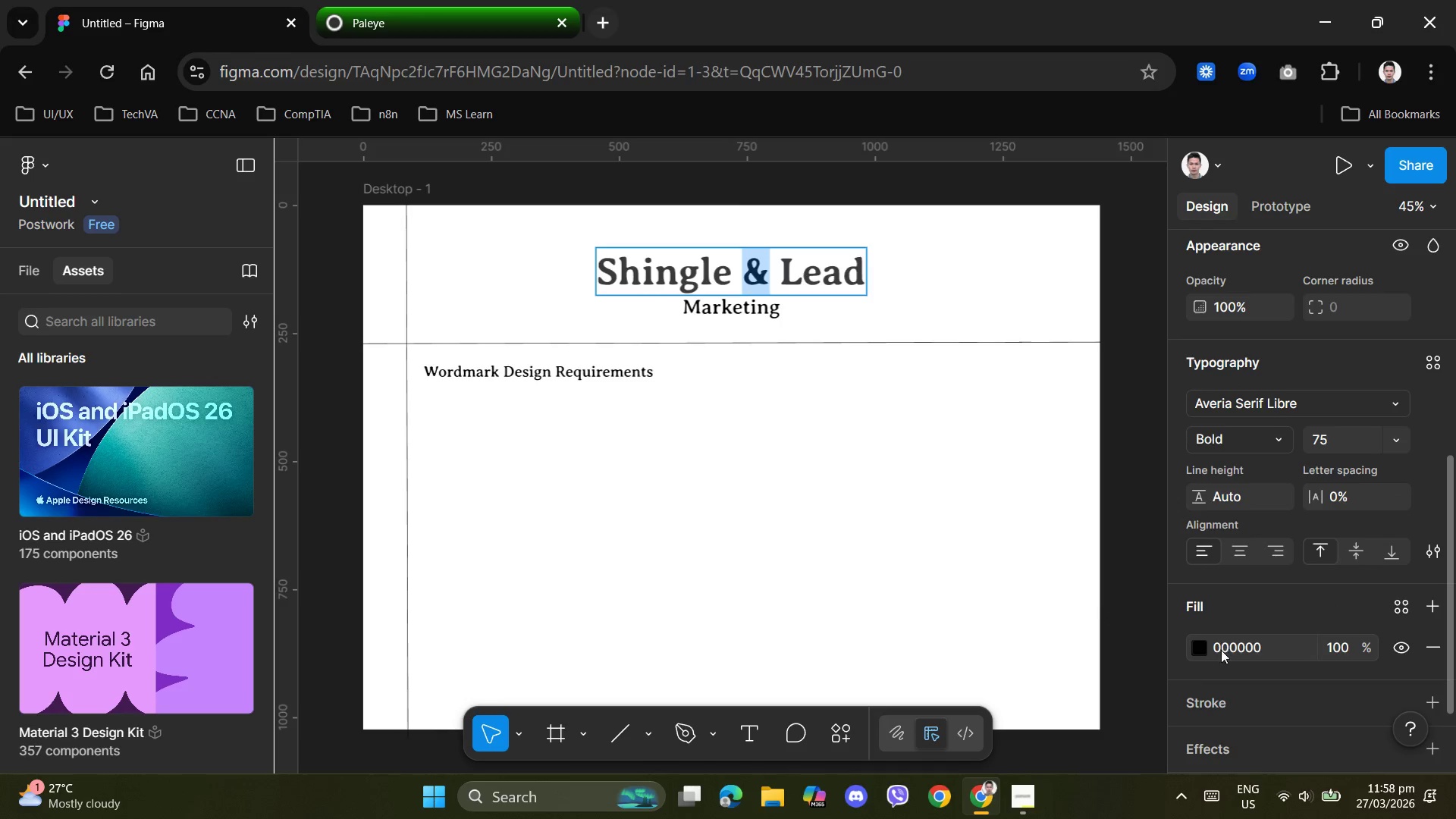 
left_click([1224, 651])
 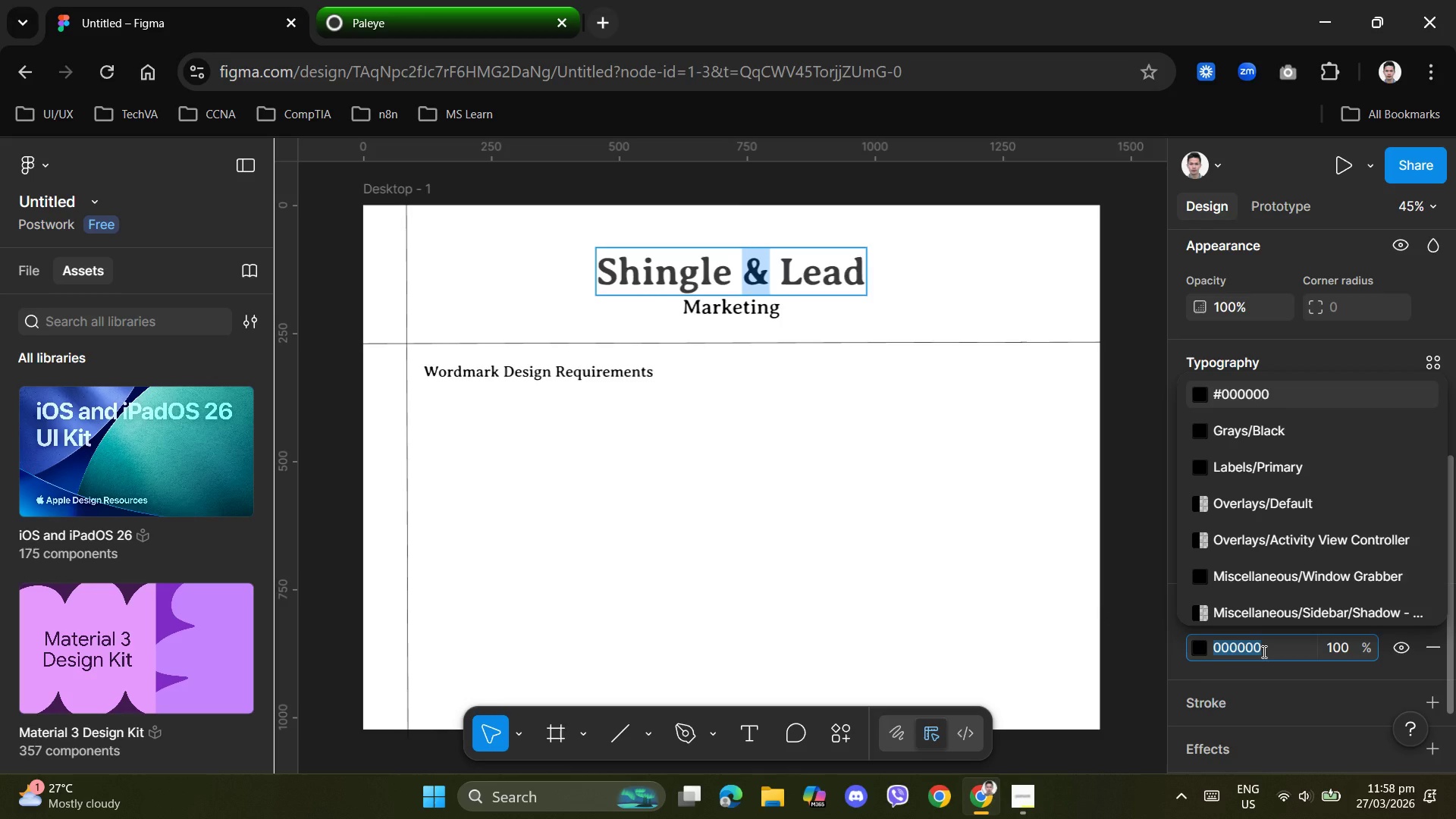 
key(Shift+A)
 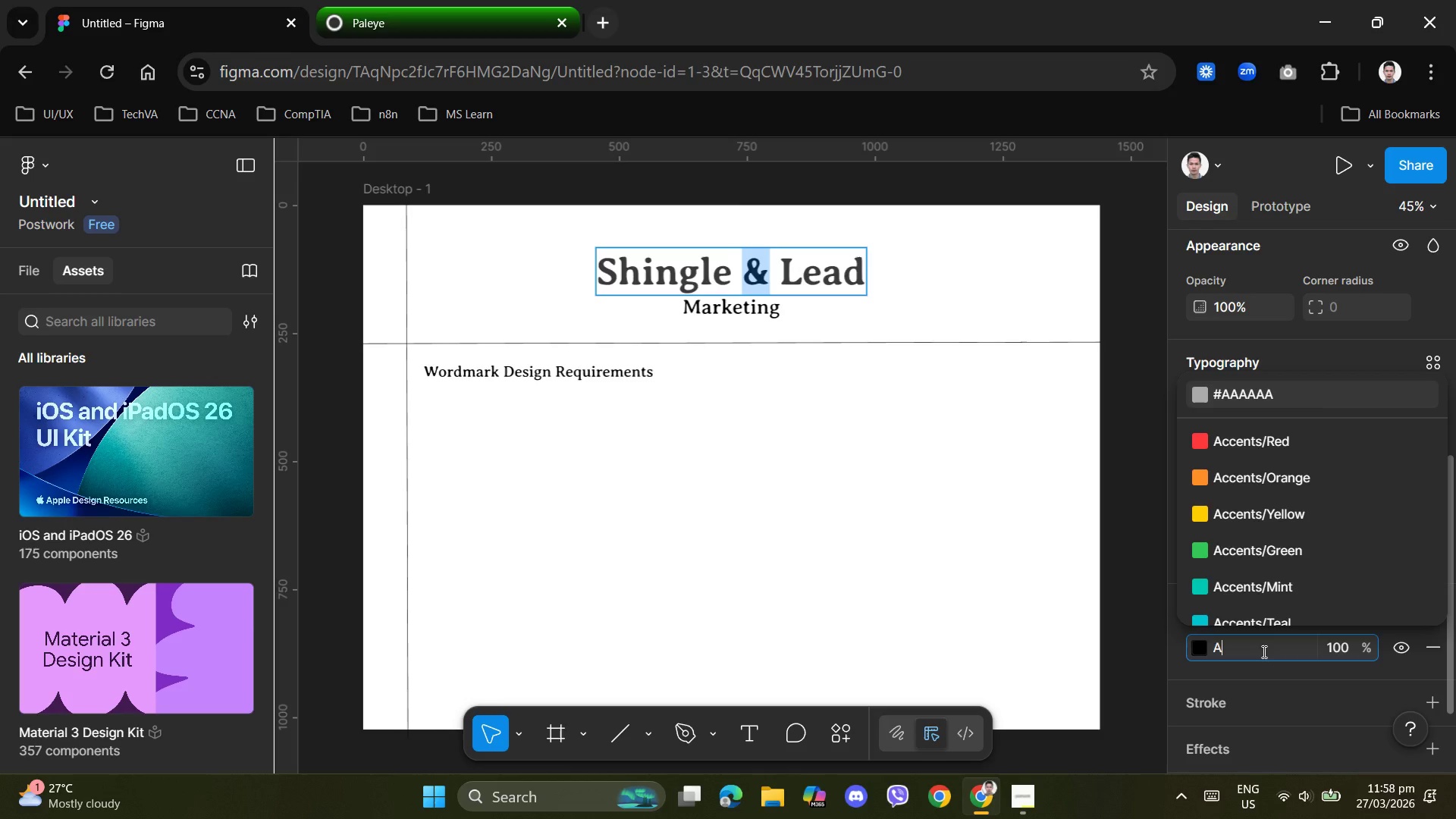 
key(Numpad4)
 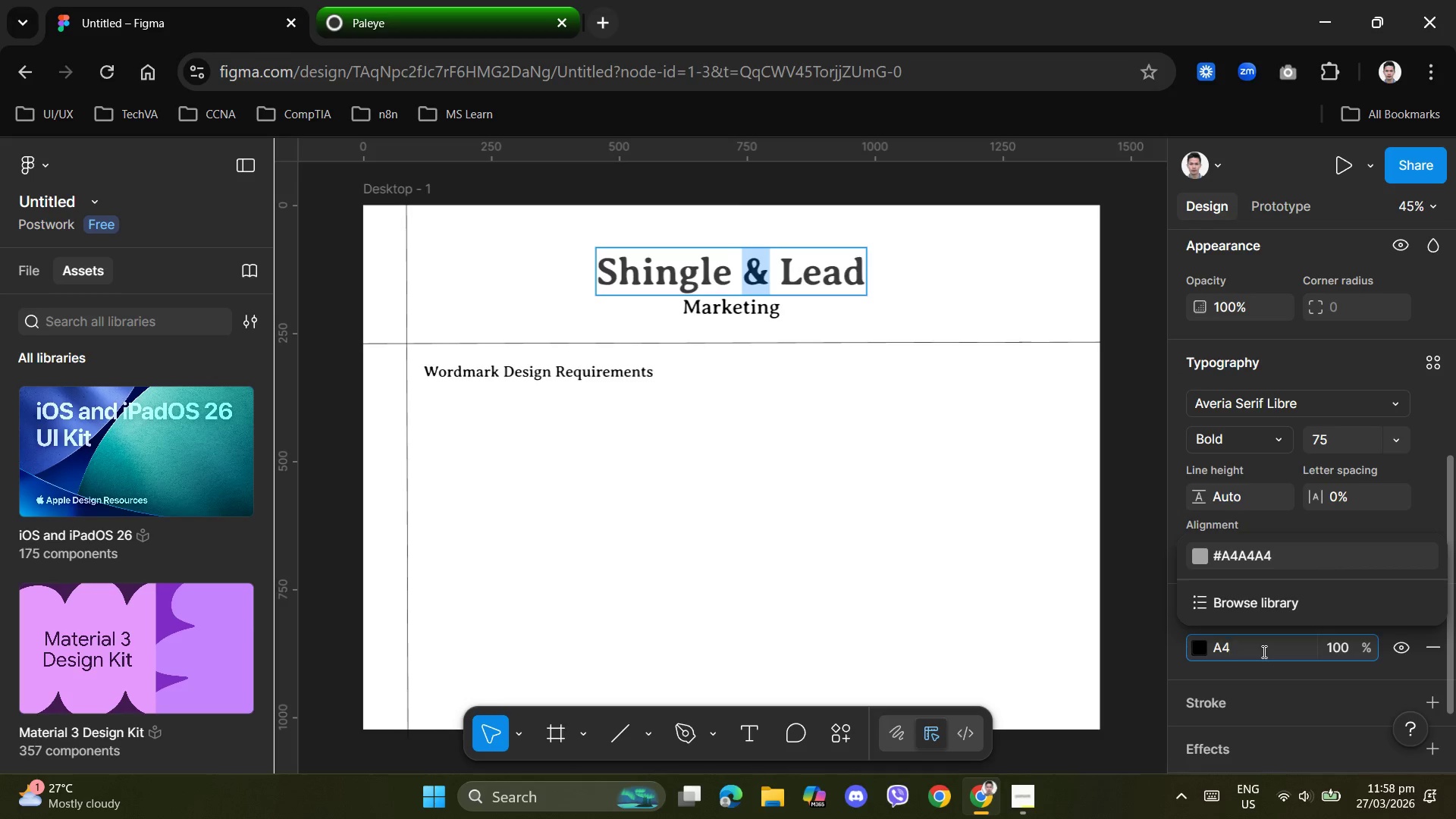 
key(Numpad6)
 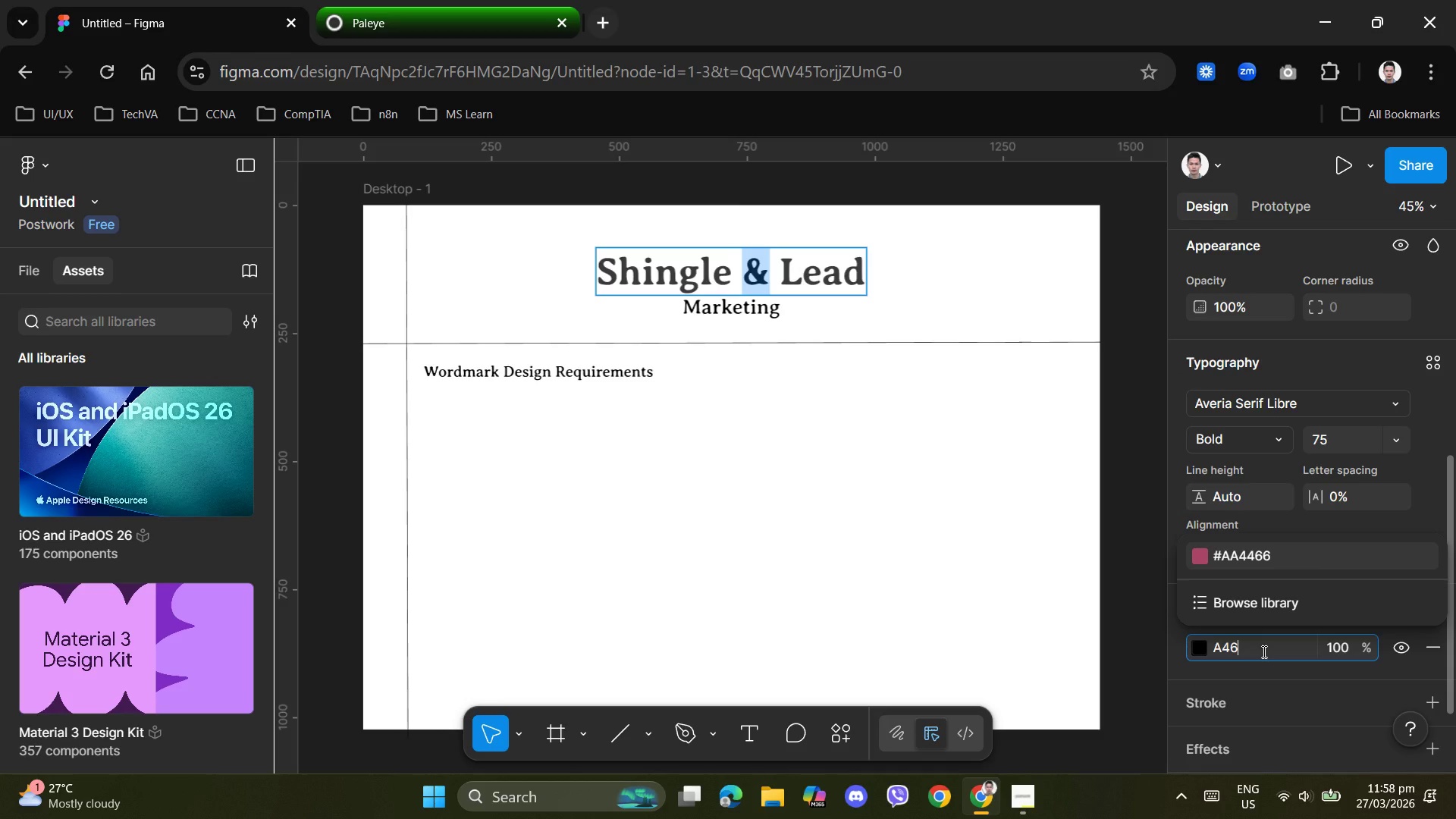 
key(Shift+A)
 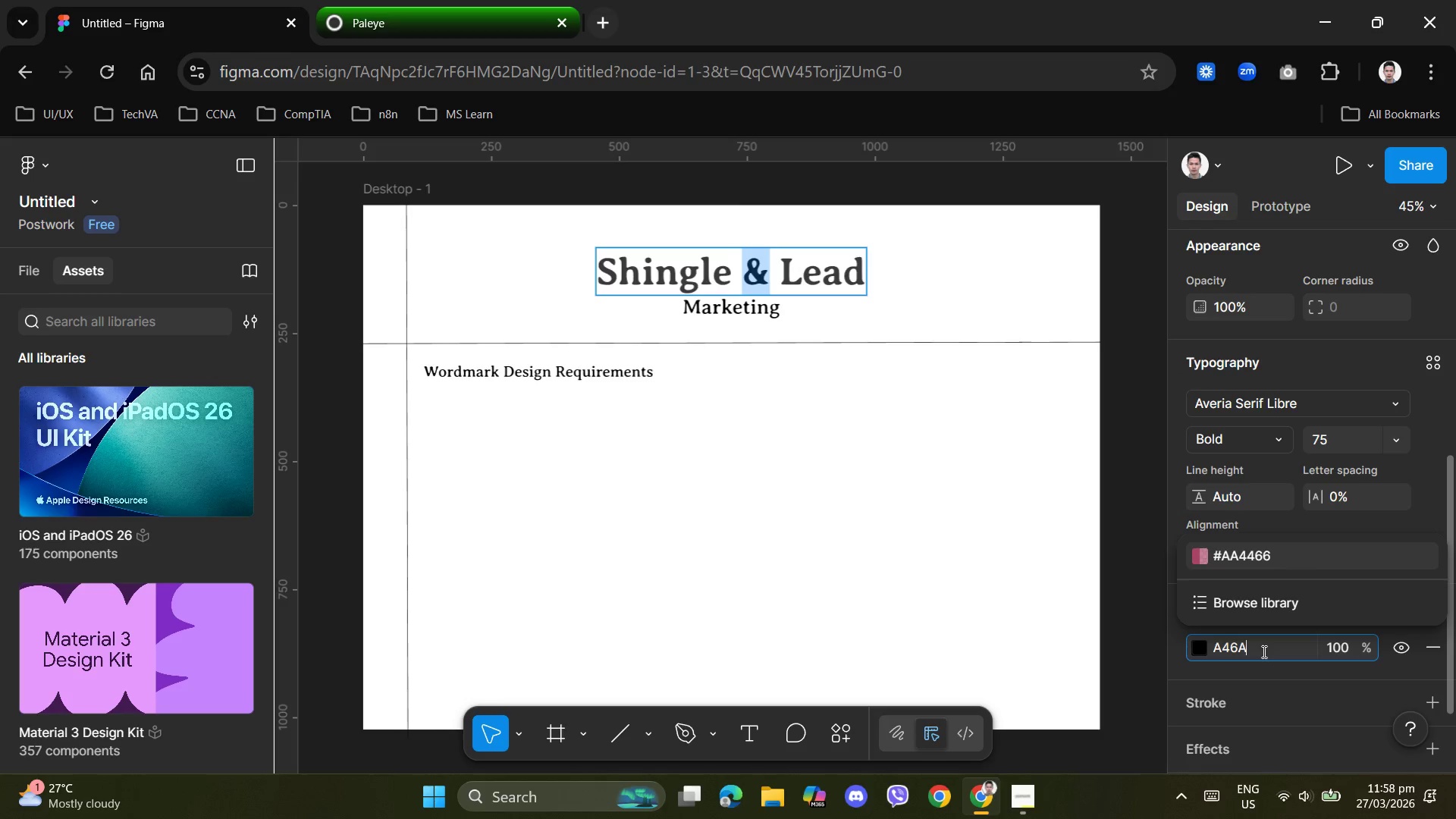 
key(Numpad4)
 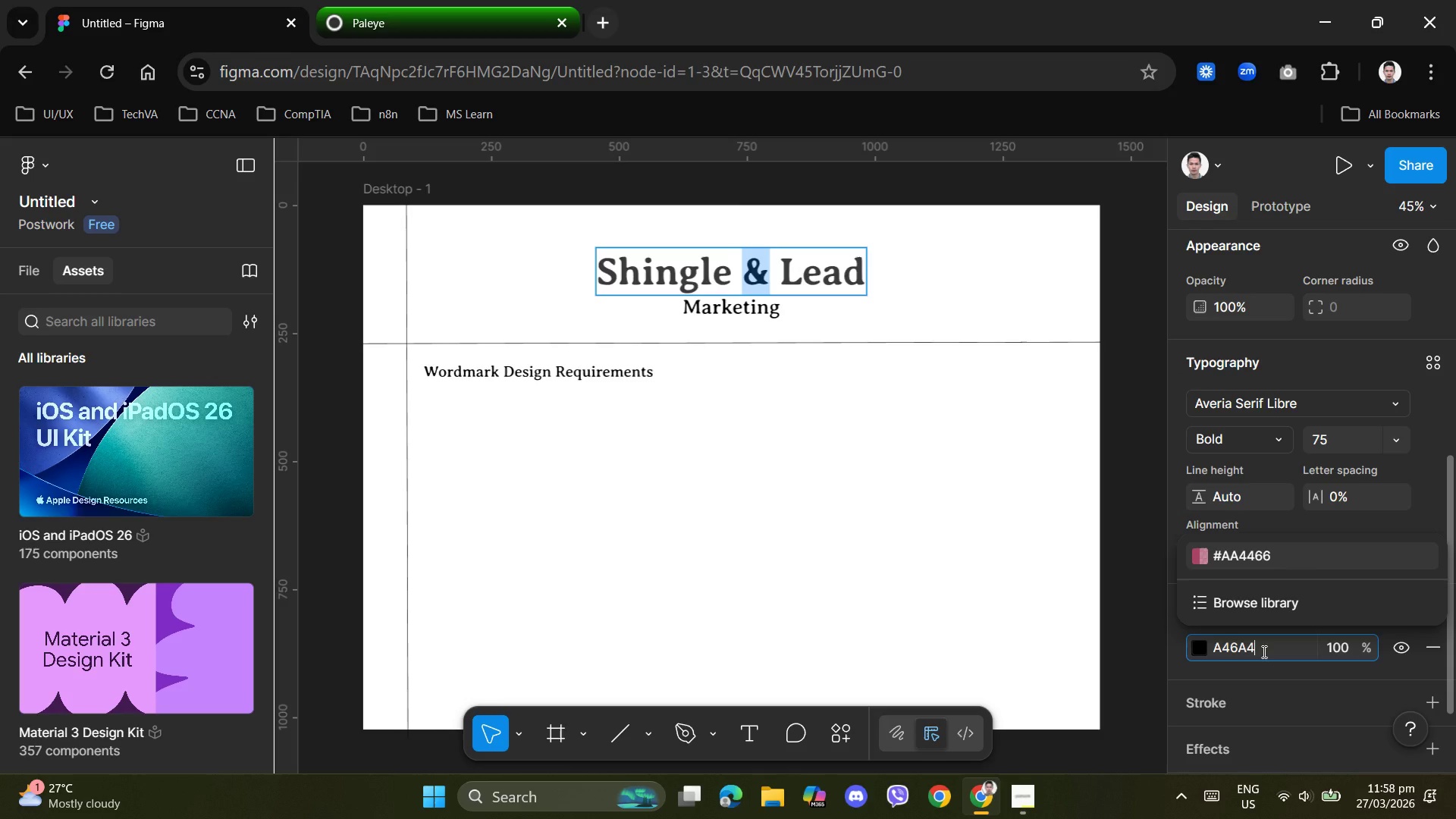 
key(Shift+F)
 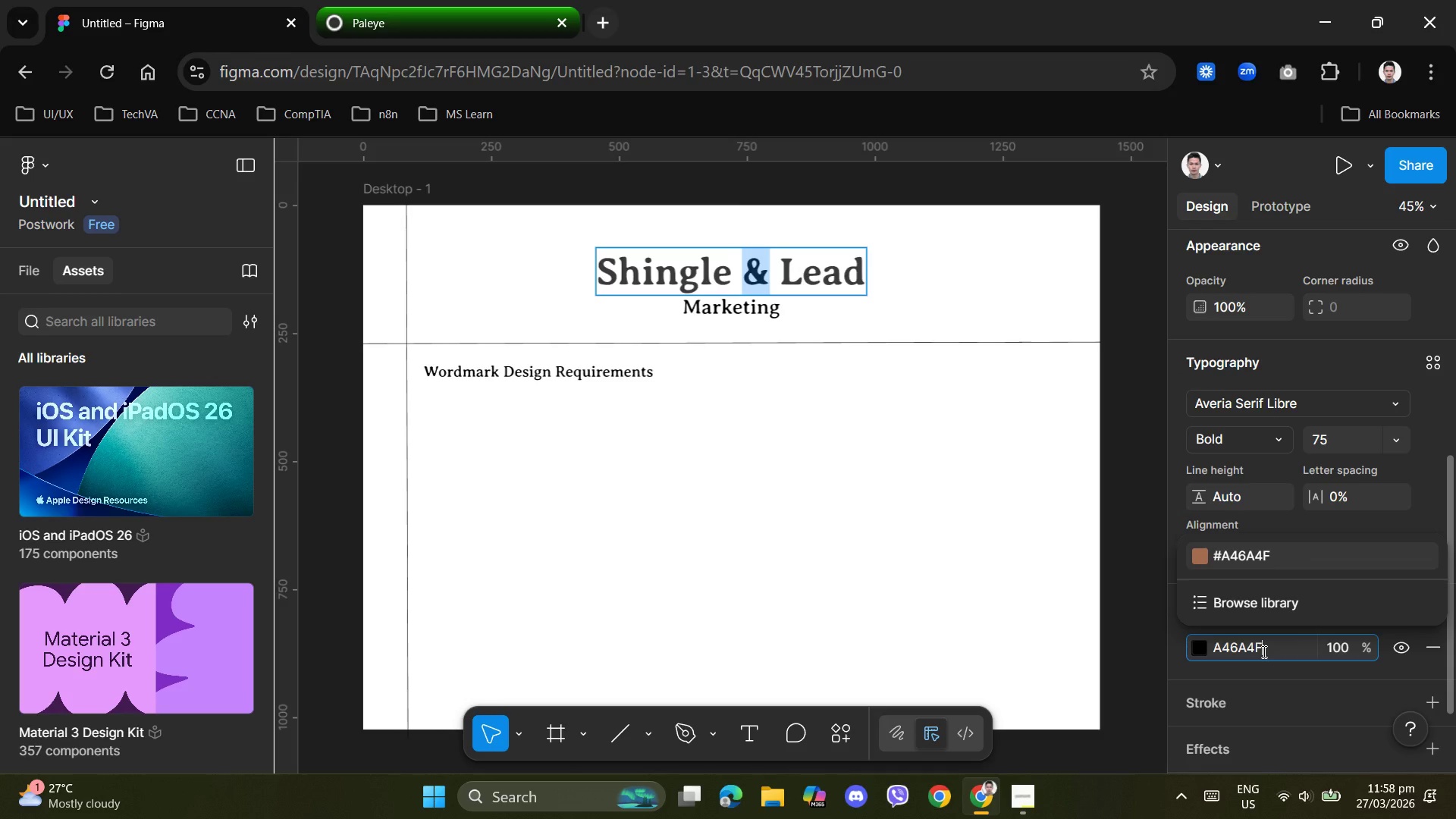 
key(NumpadEnter)
 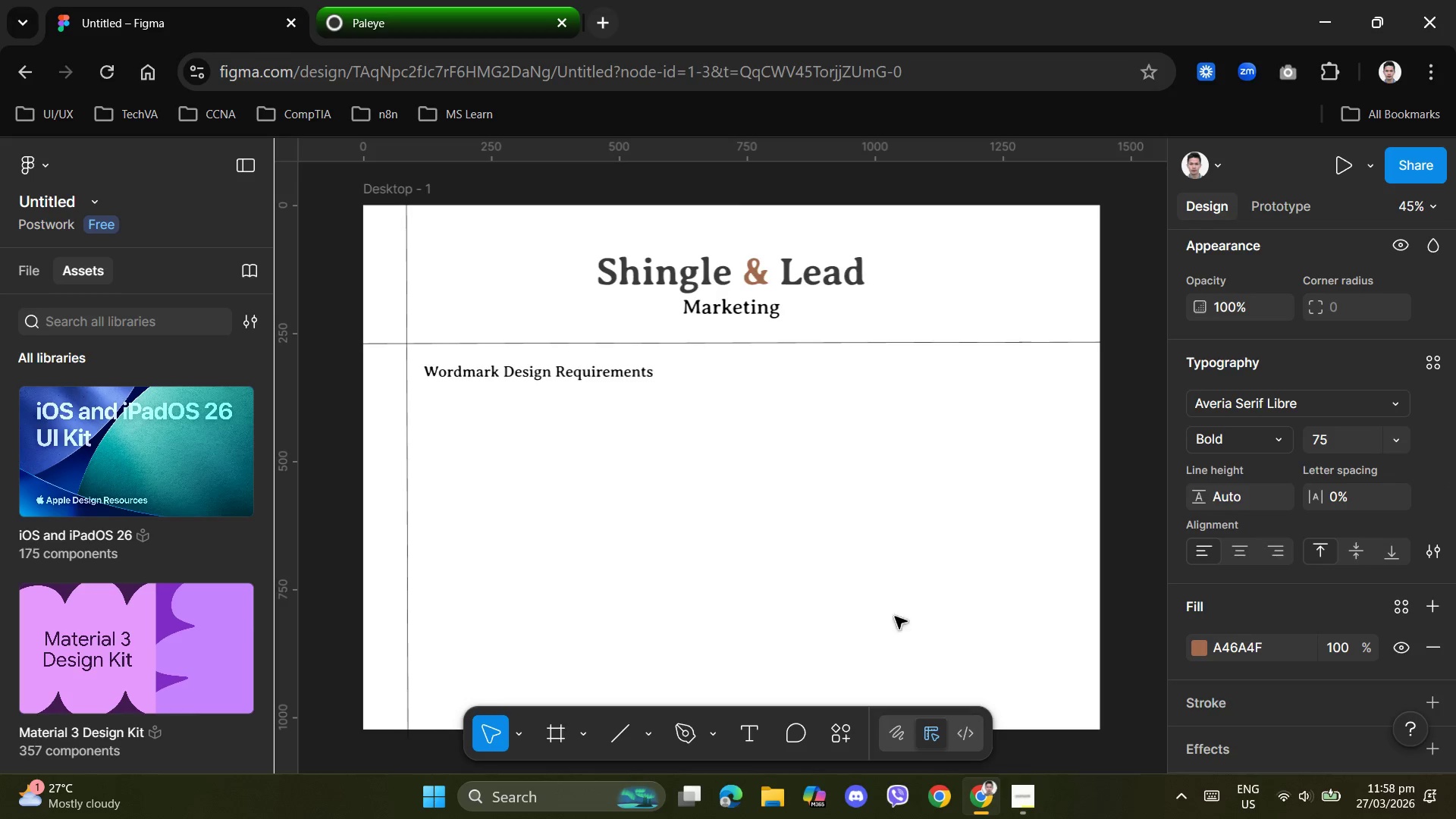 
left_click([871, 537])
 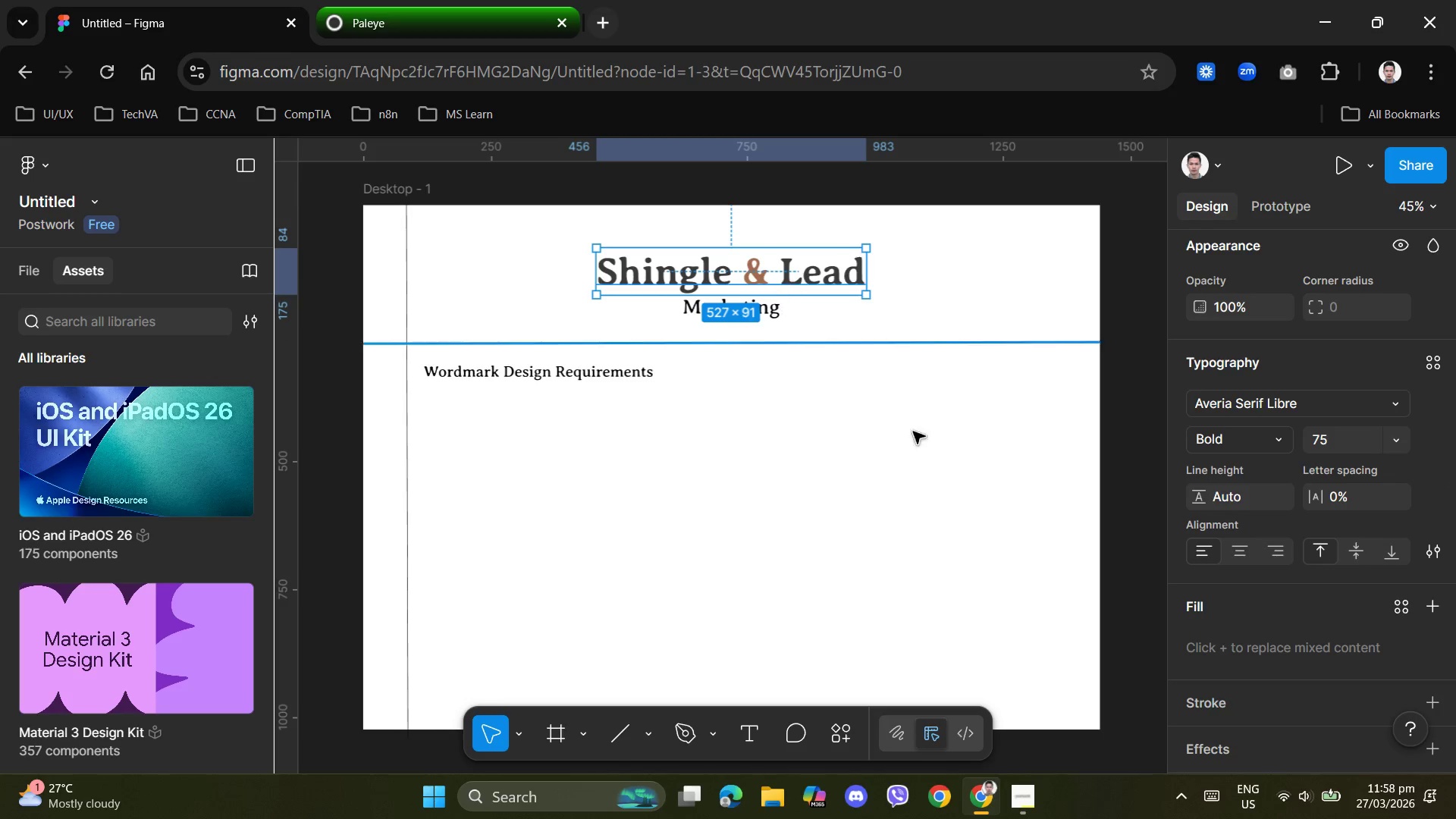 
left_click([752, 277])
 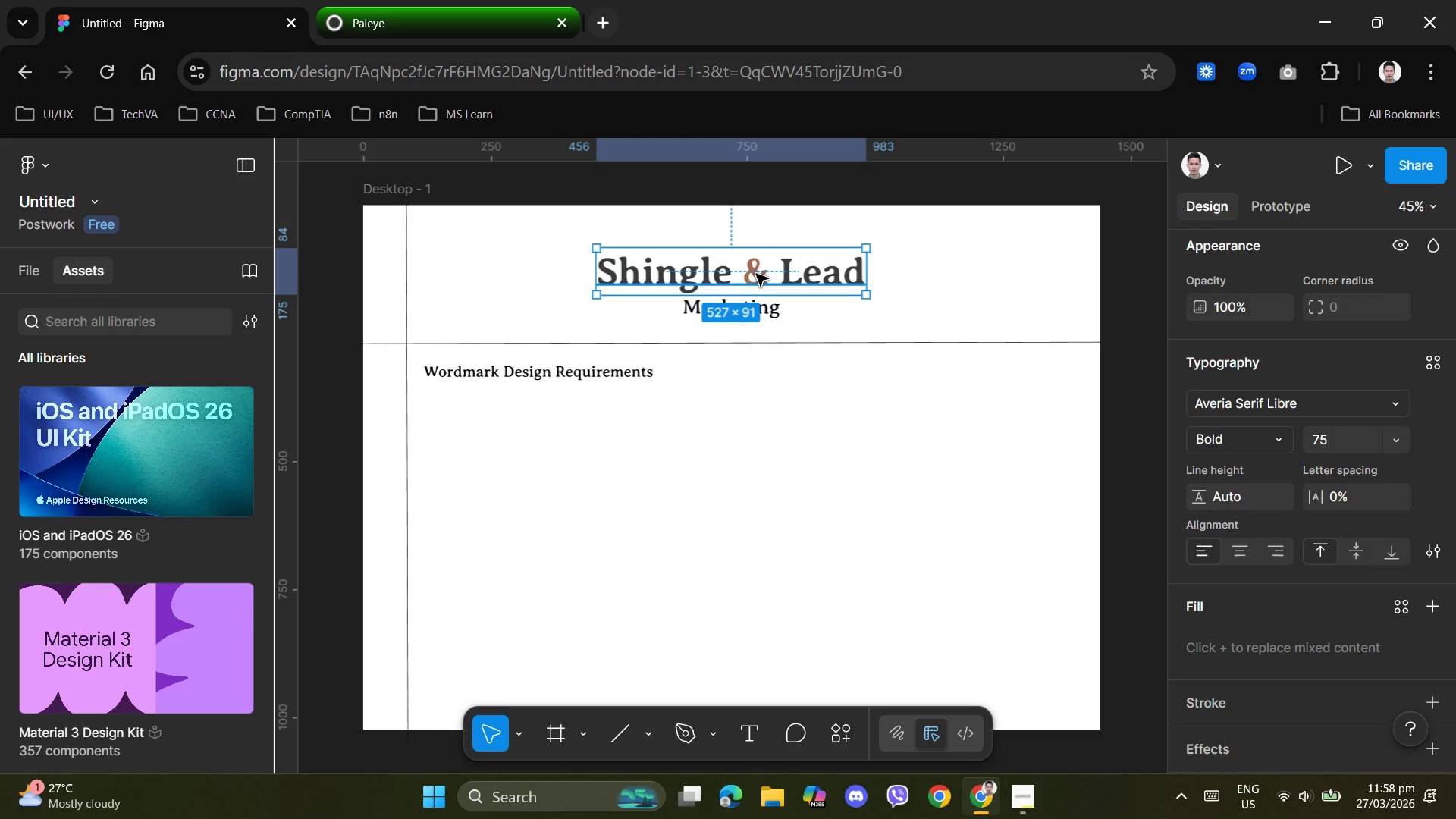 
double_click([756, 274])
 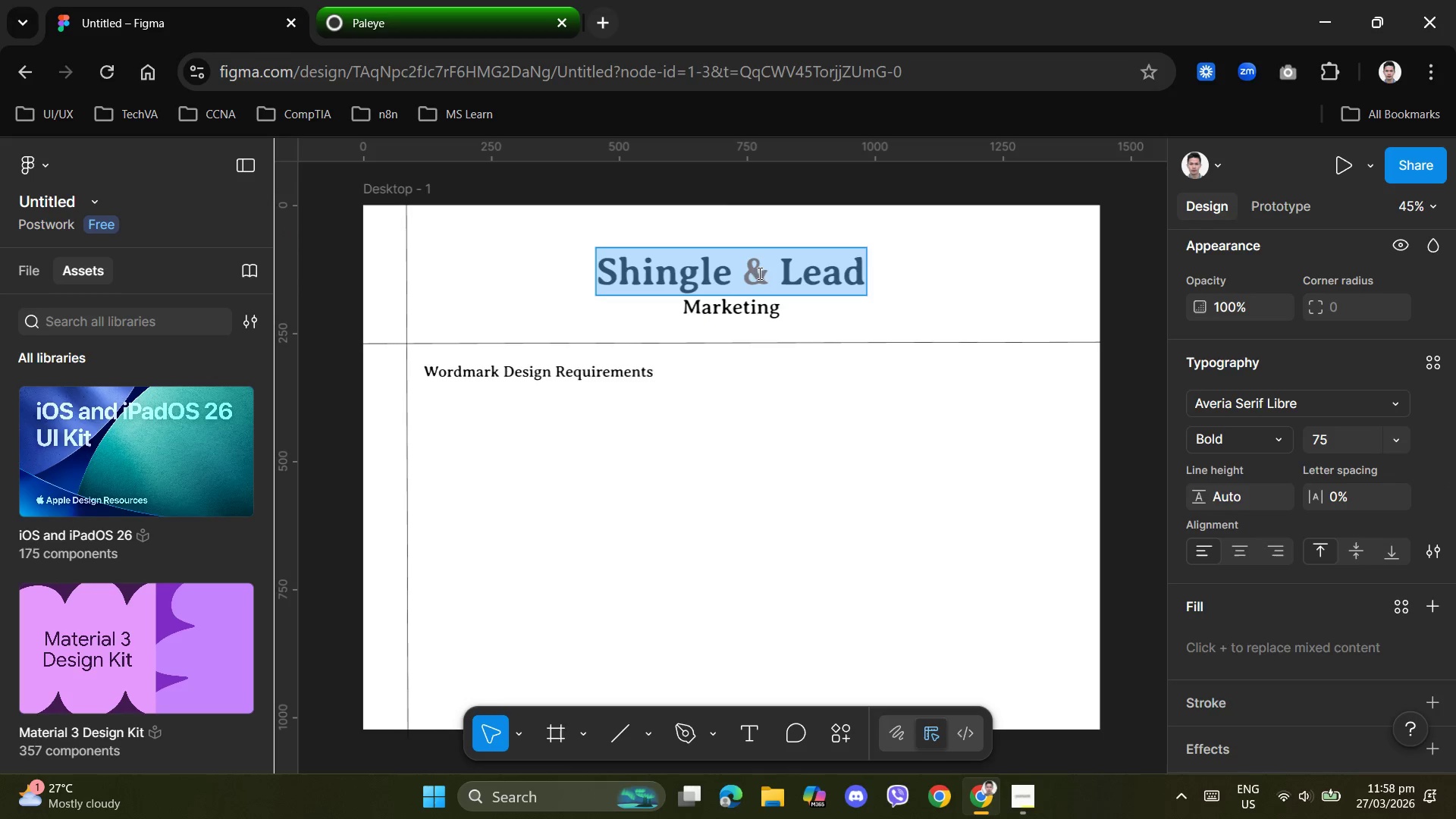 
left_click([763, 273])
 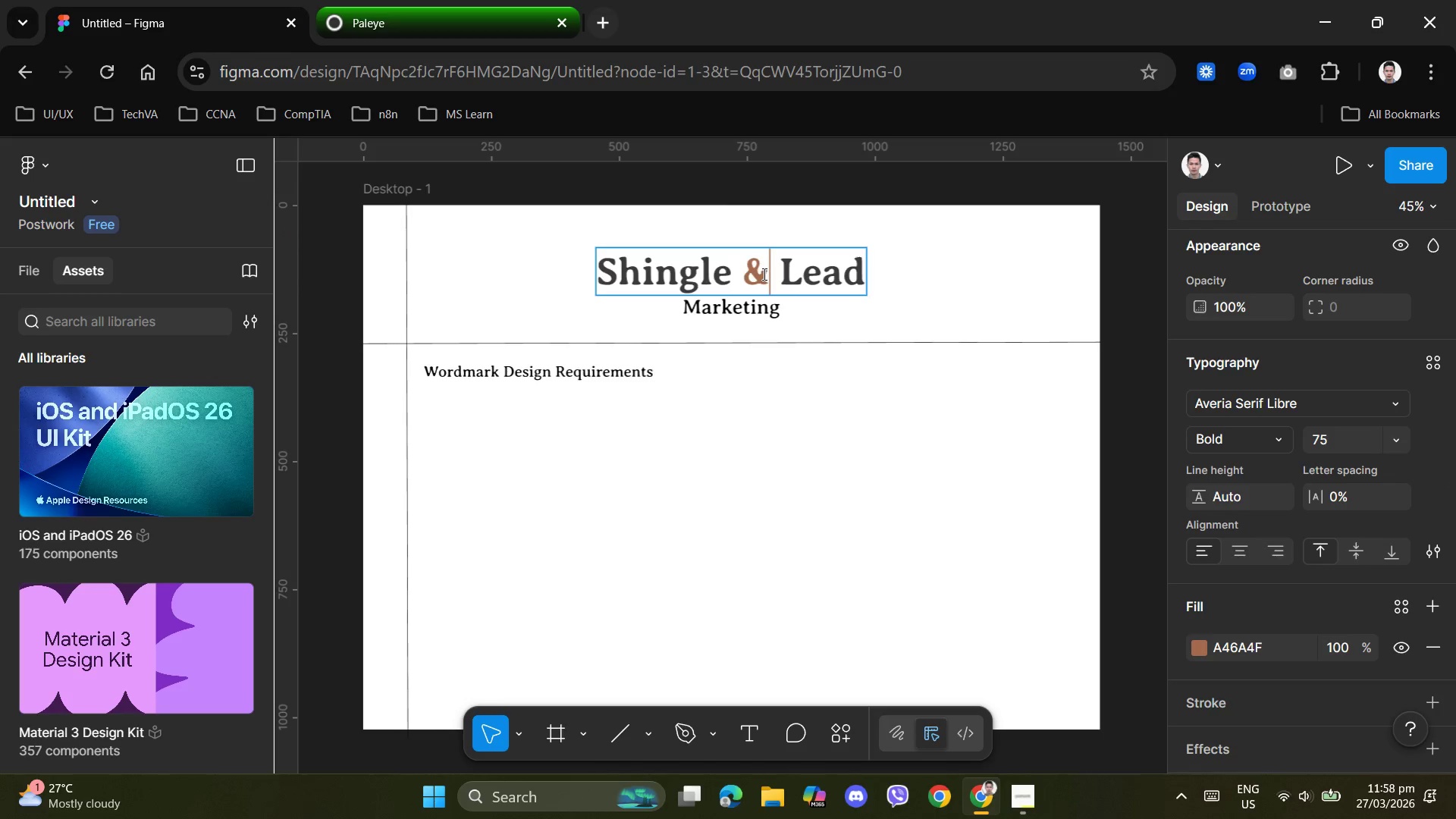 
left_click_drag(start_coordinate=[763, 274], to_coordinate=[736, 274])
 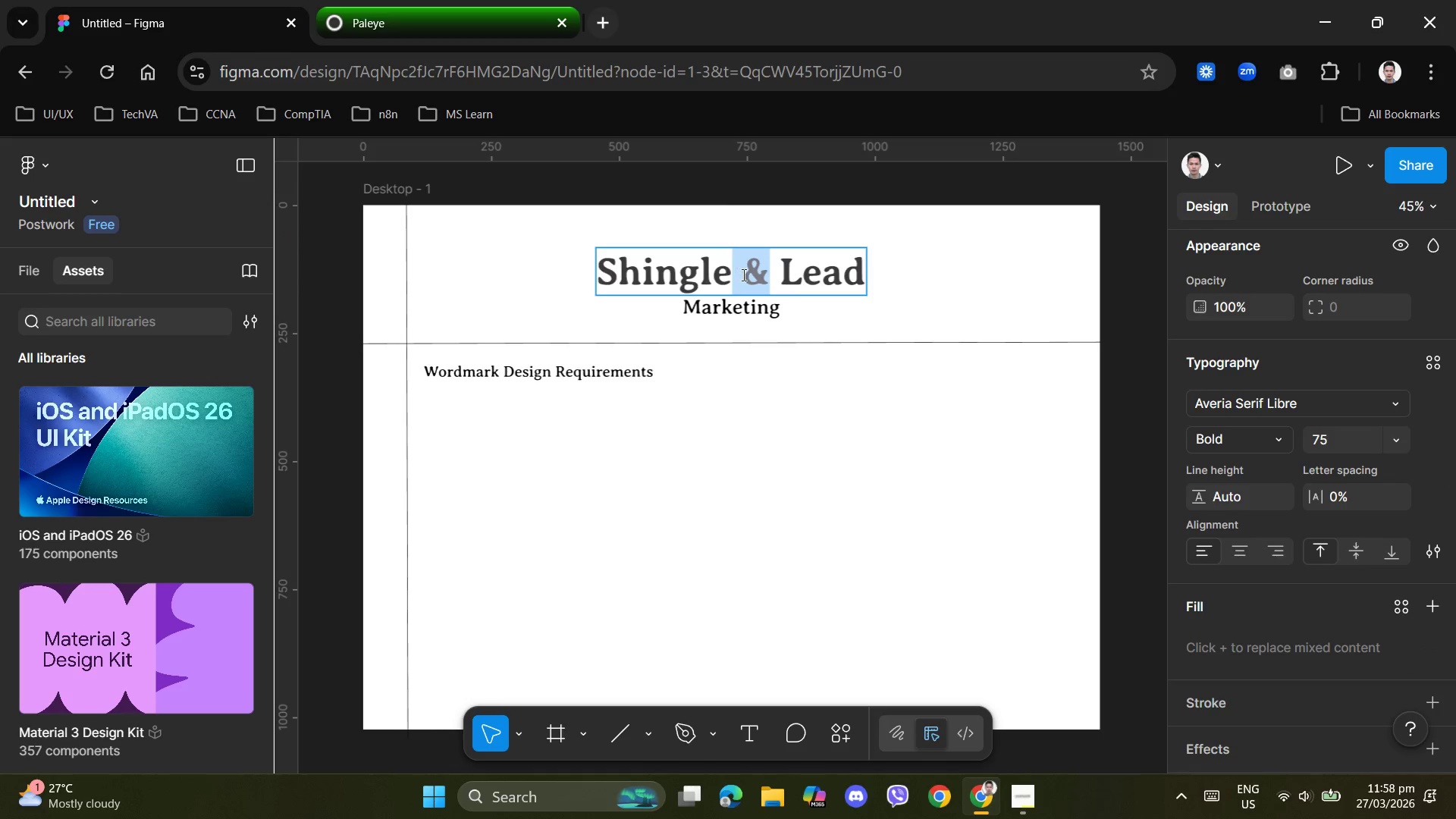 
left_click([743, 275])
 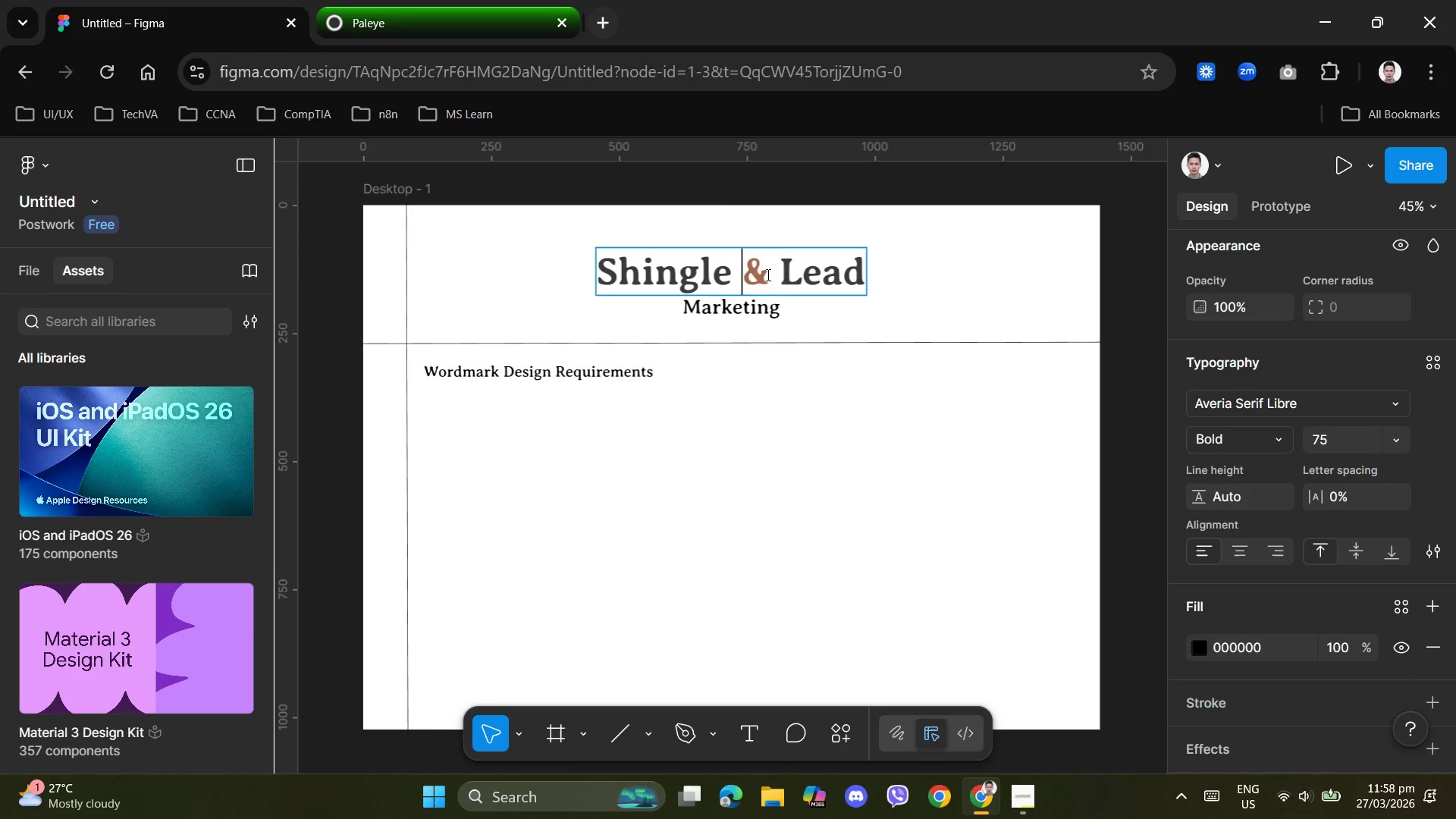 
left_click_drag(start_coordinate=[767, 275], to_coordinate=[753, 272])
 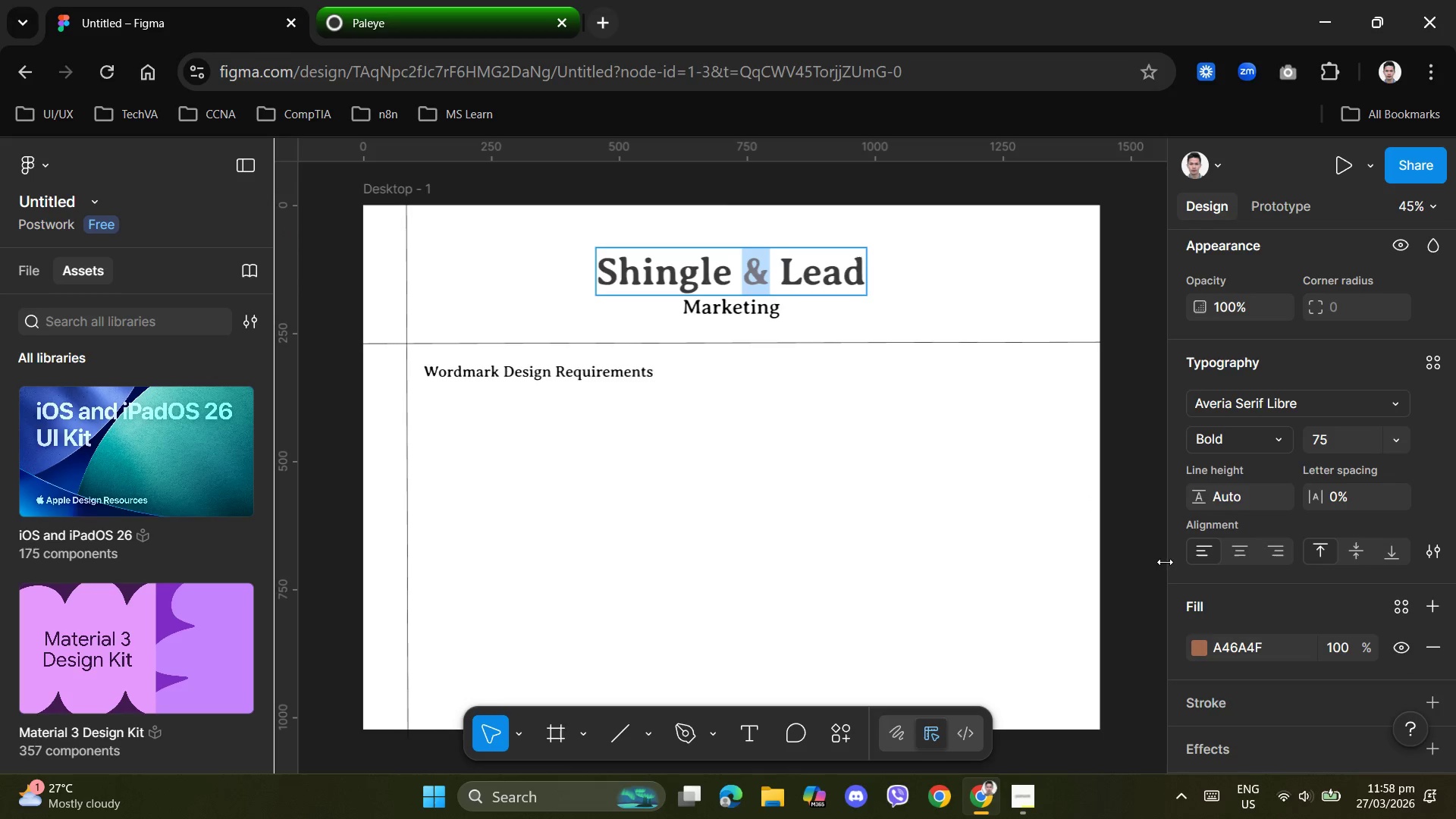 
scroll: coordinate [1165, 563], scroll_direction: down, amount: 1.0
 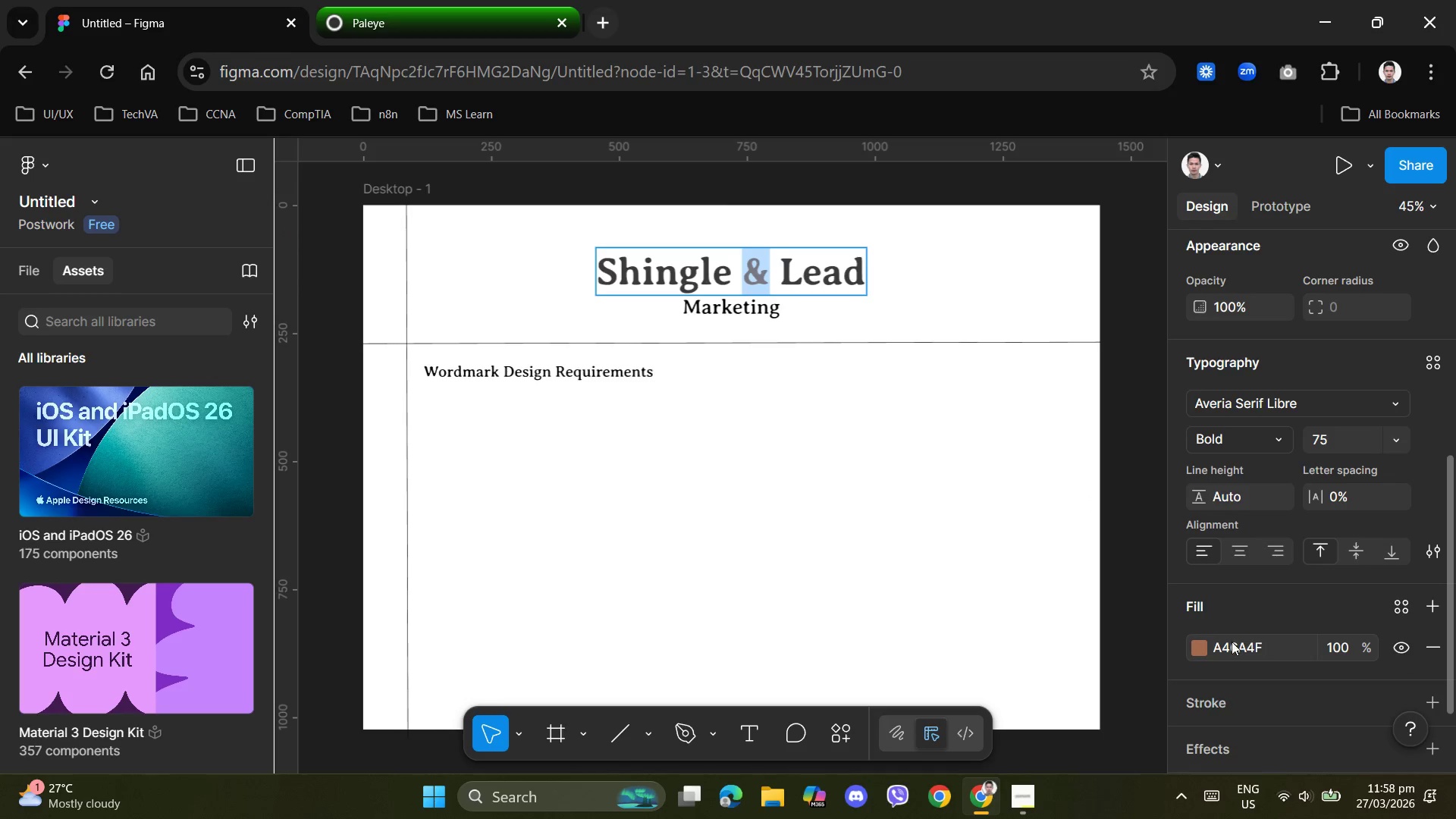 
left_click([1231, 643])
 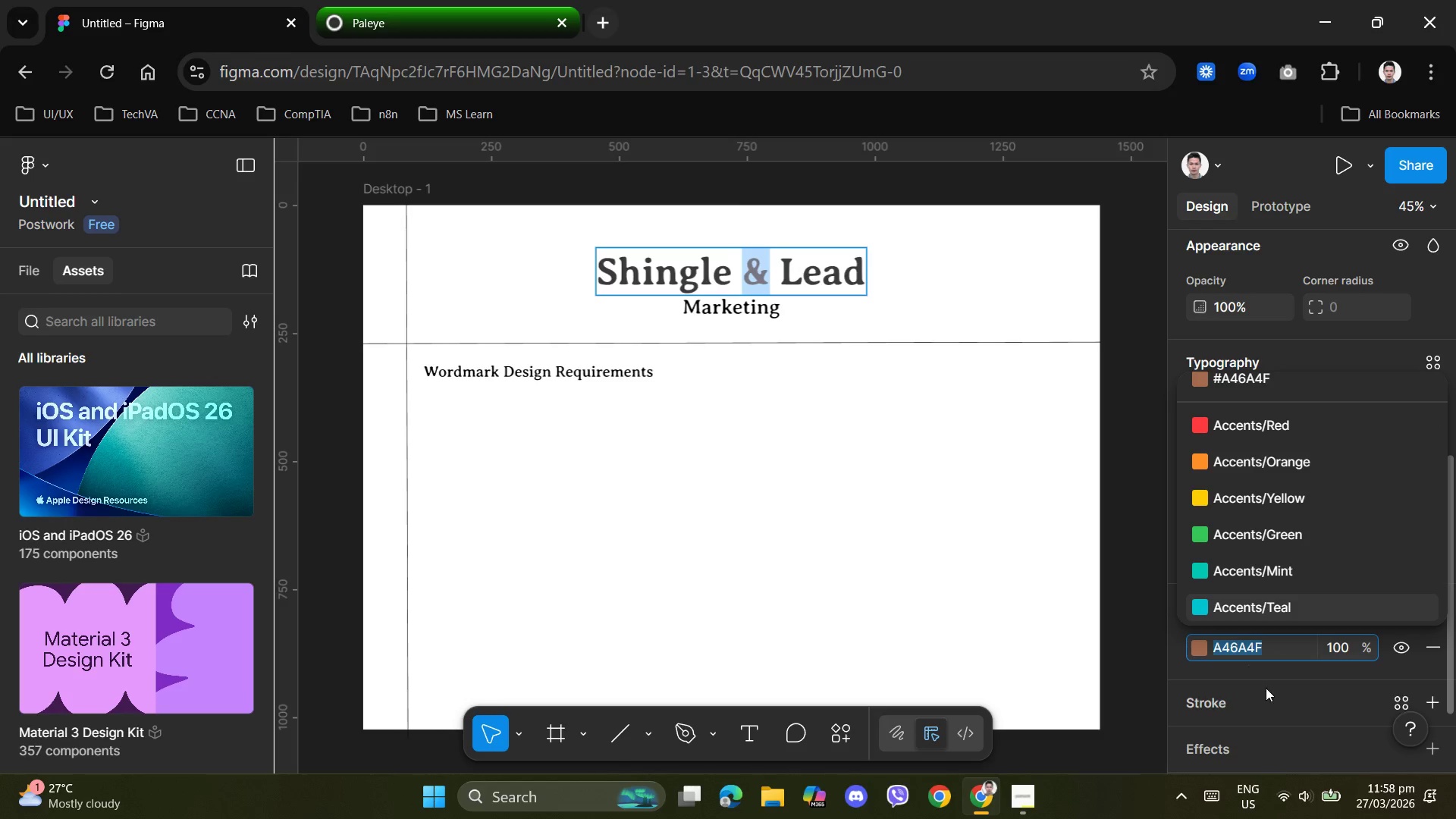 
key(Control+C)
 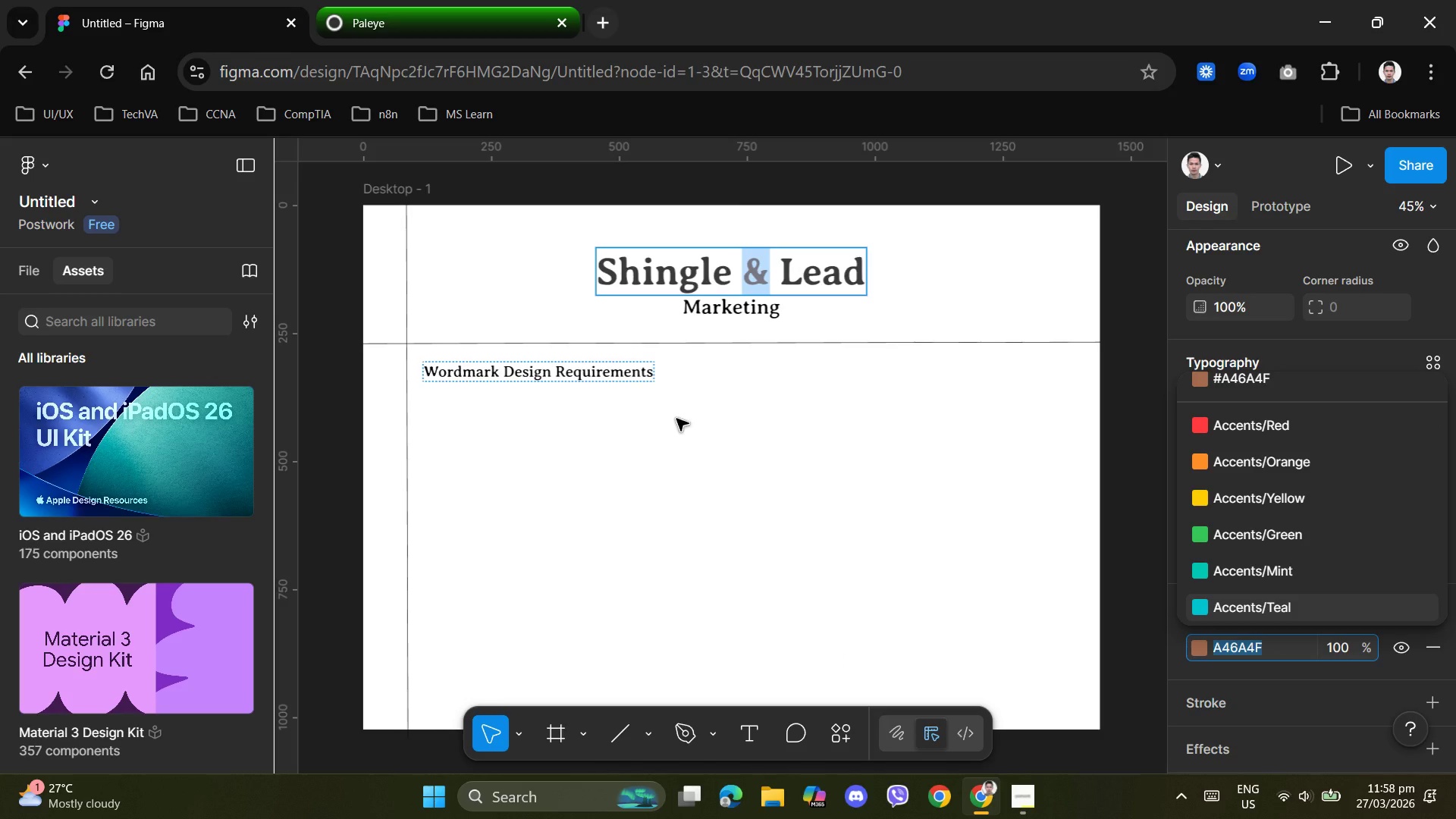 
wait(6.59)
 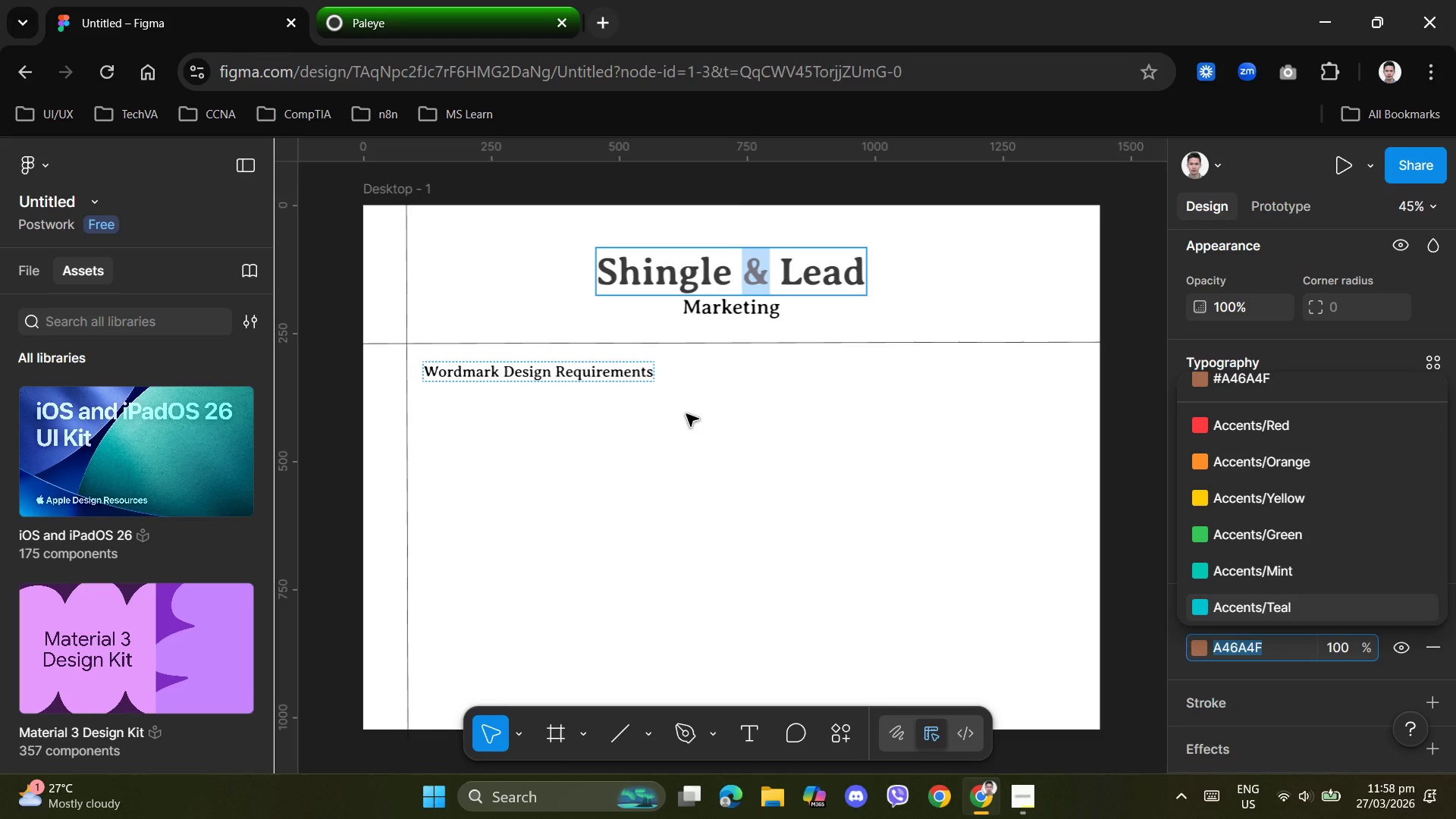 
left_click_drag(start_coordinate=[666, 444], to_coordinate=[663, 438])